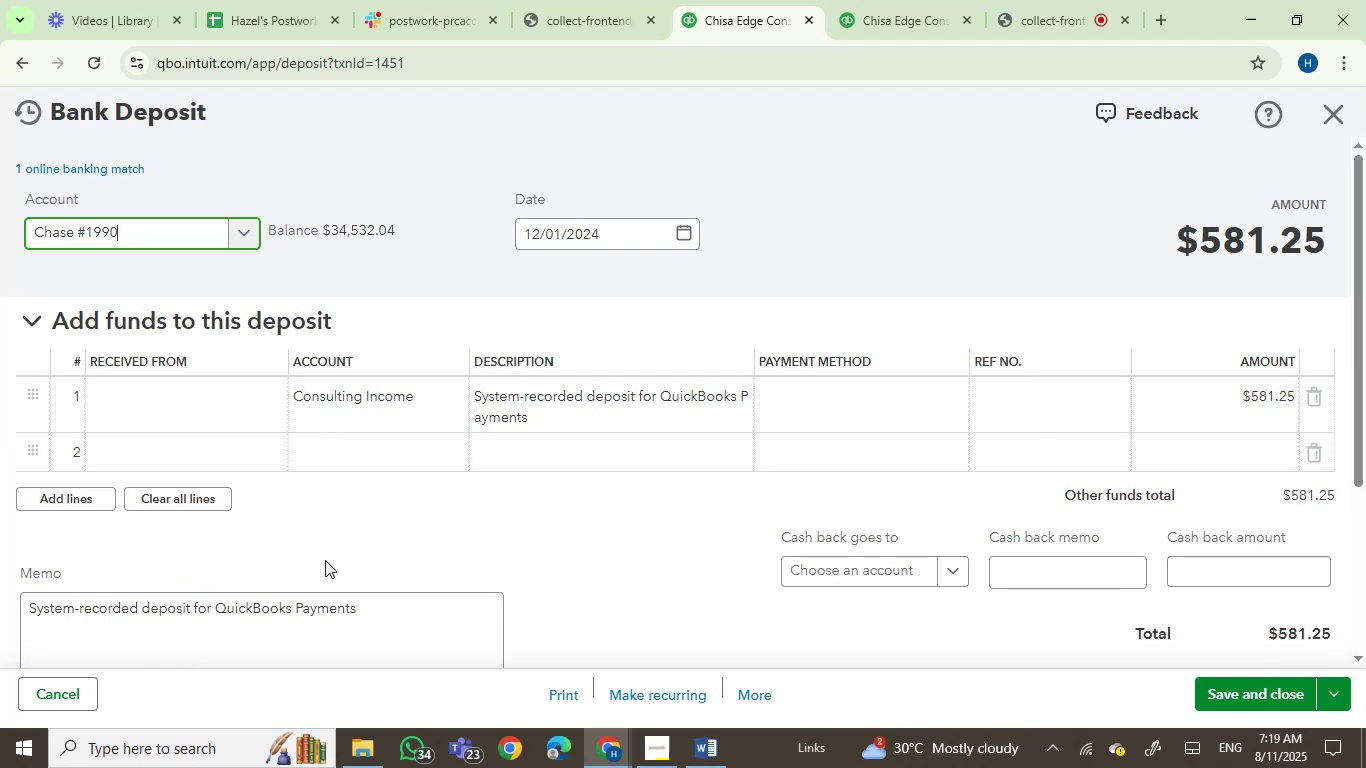 
wait(5.12)
 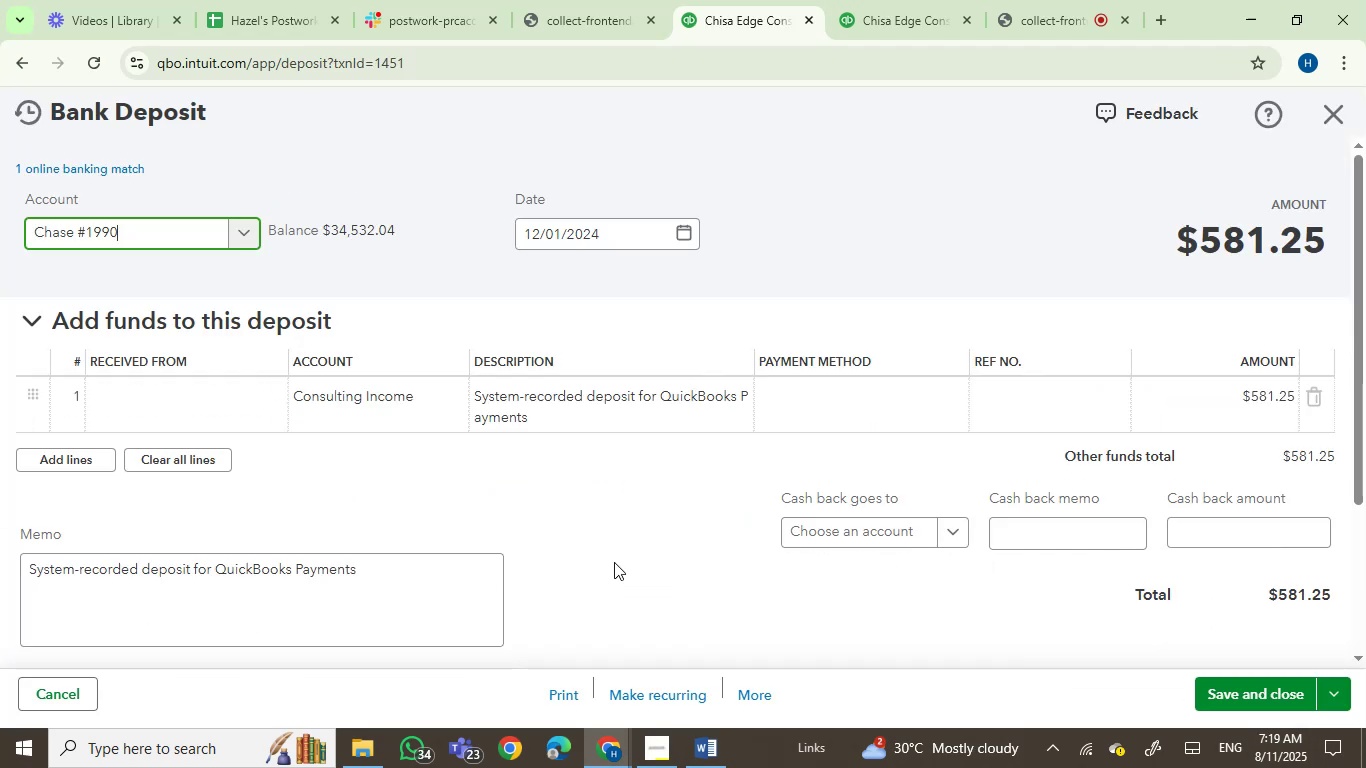 
left_click([137, 411])
 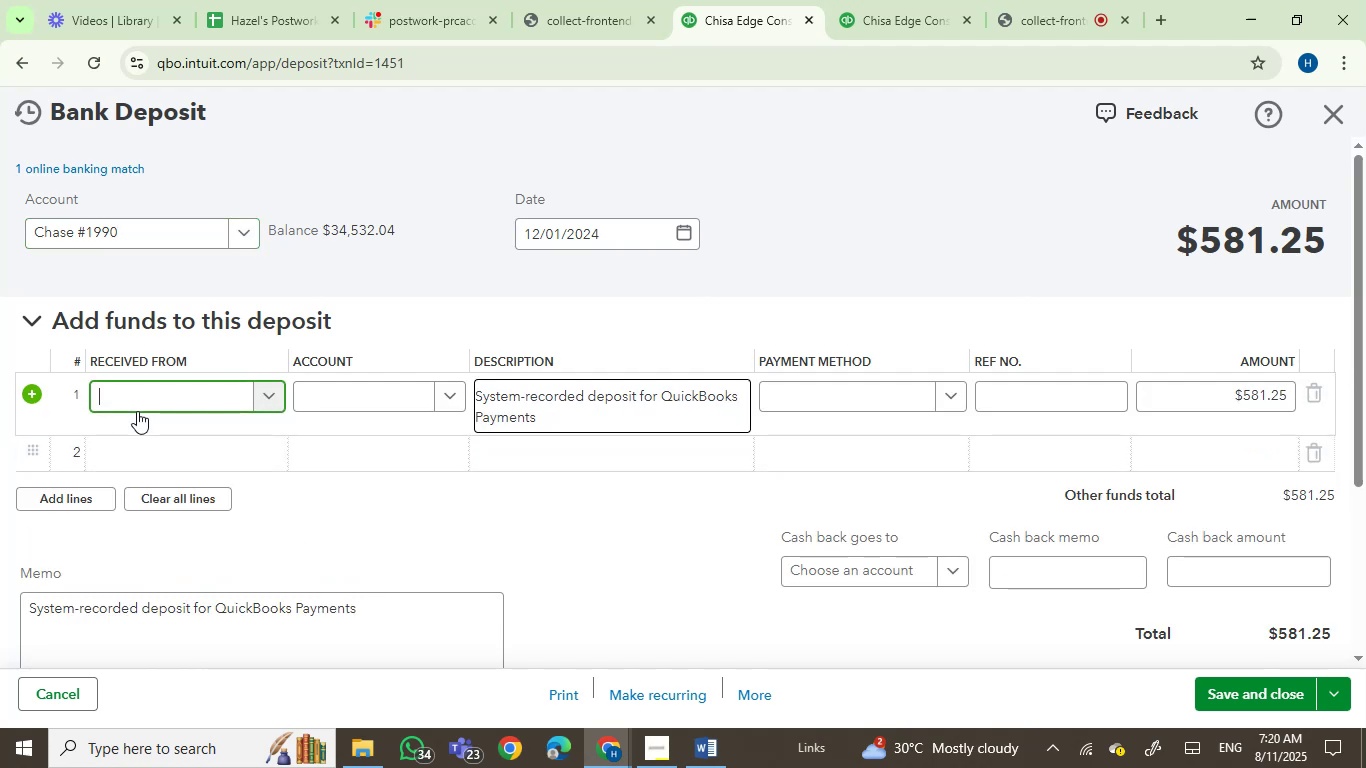 
type(qui)
 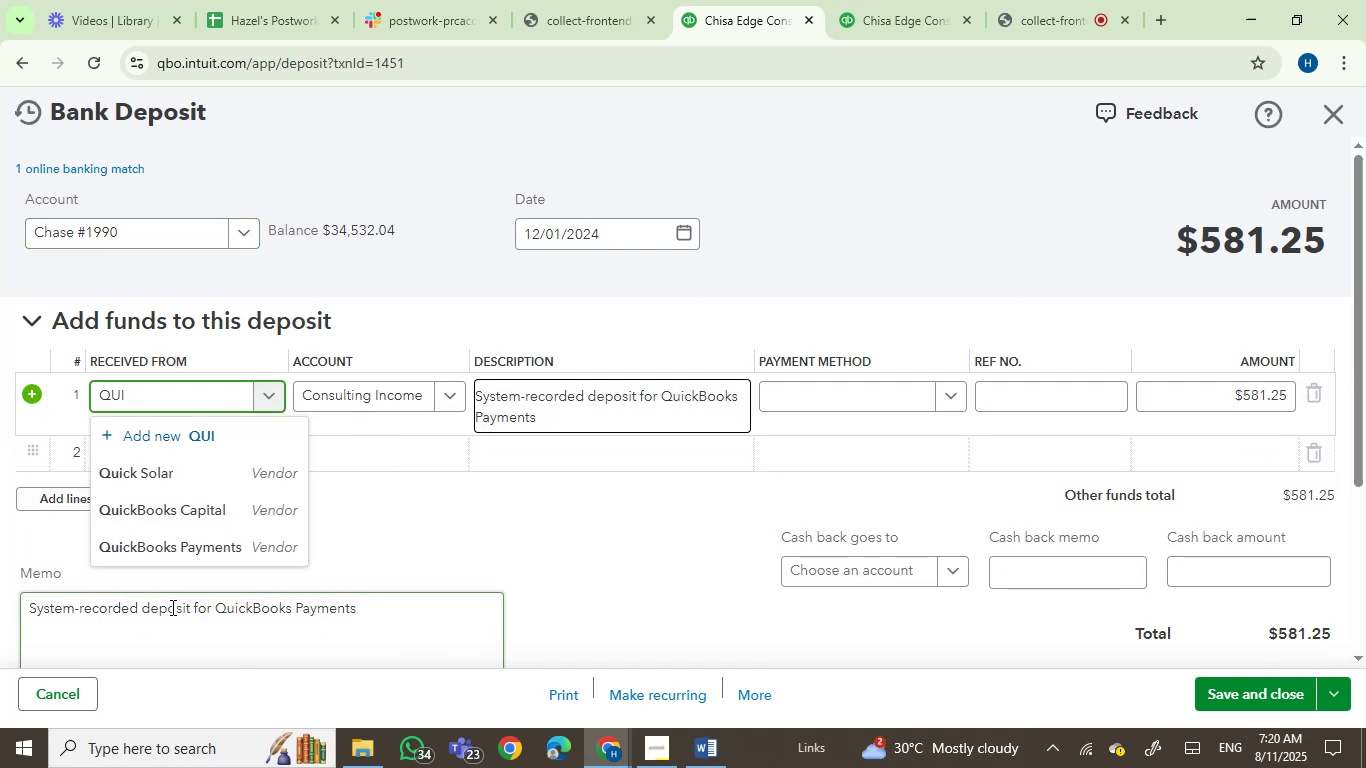 
left_click([194, 542])
 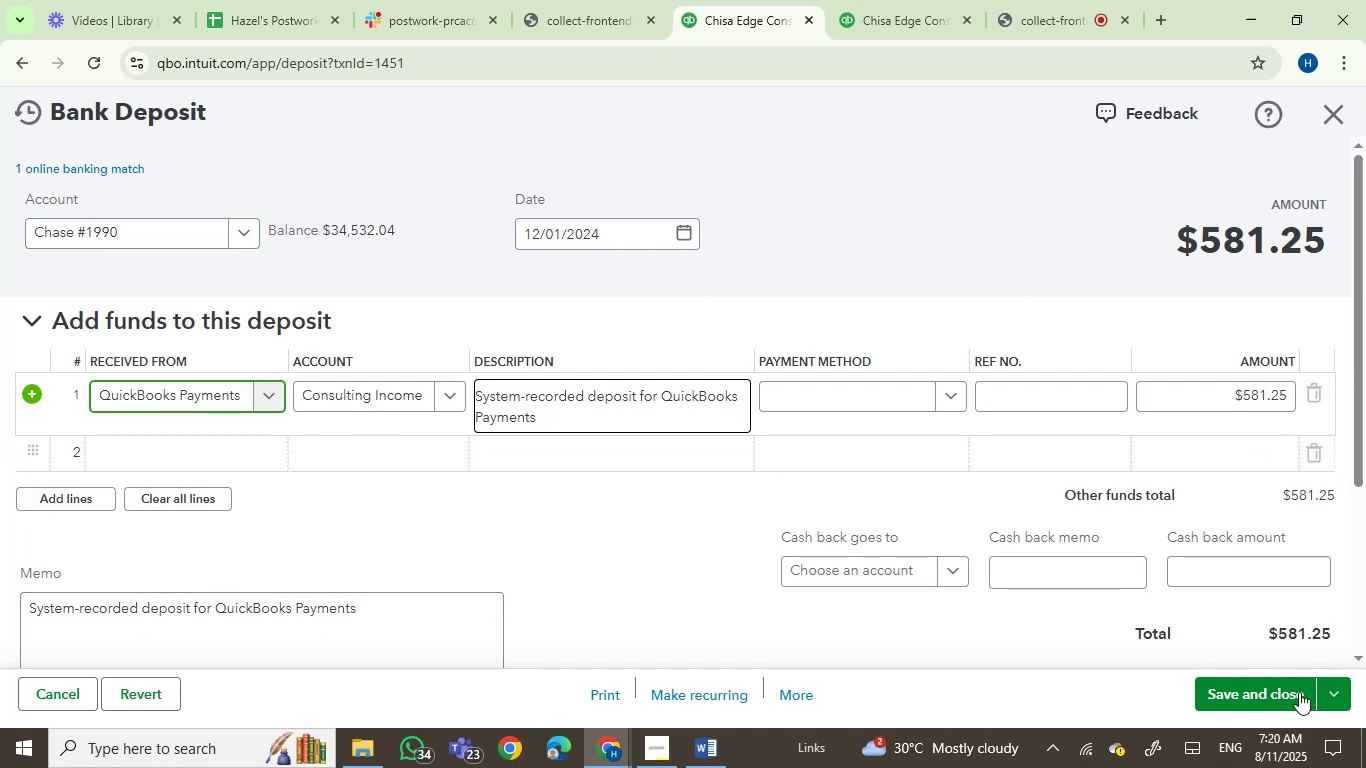 
left_click([1264, 704])
 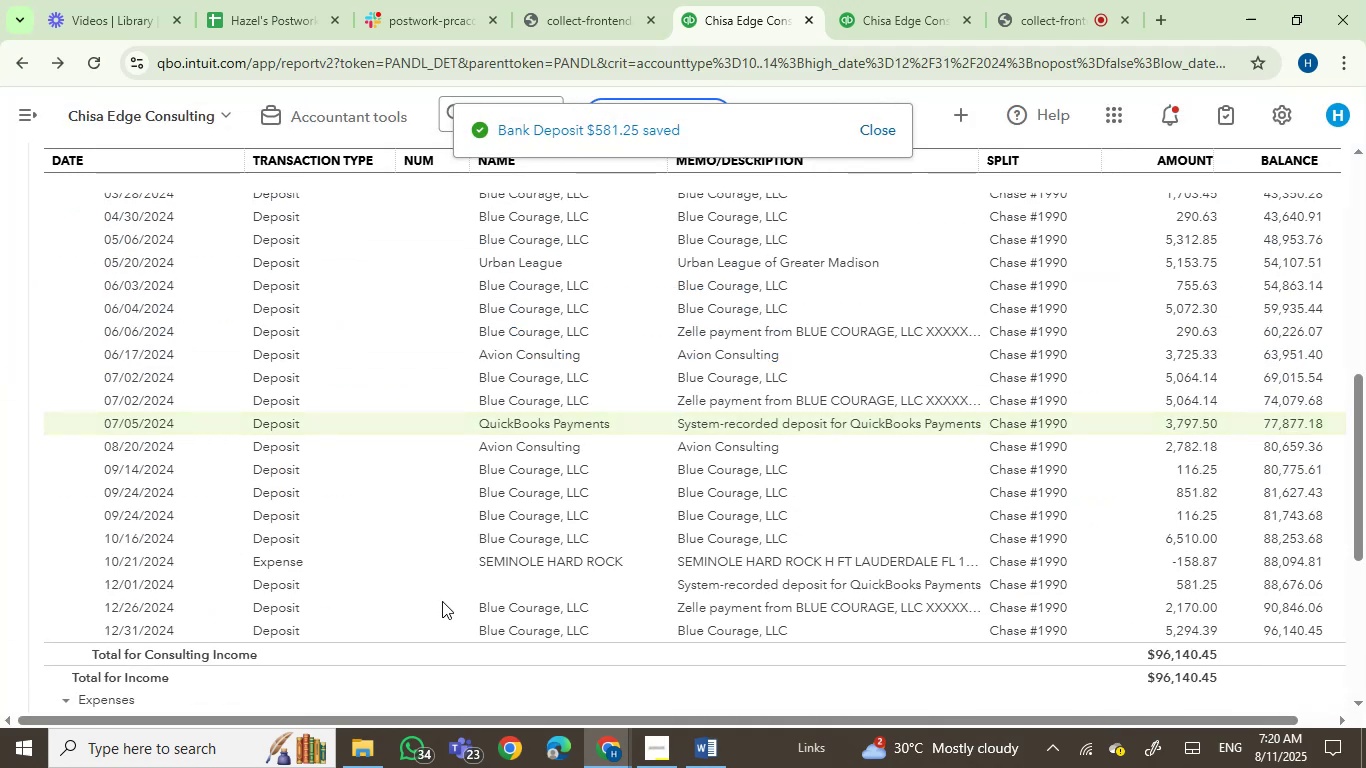 
scroll: coordinate [516, 591], scroll_direction: down, amount: 4.0
 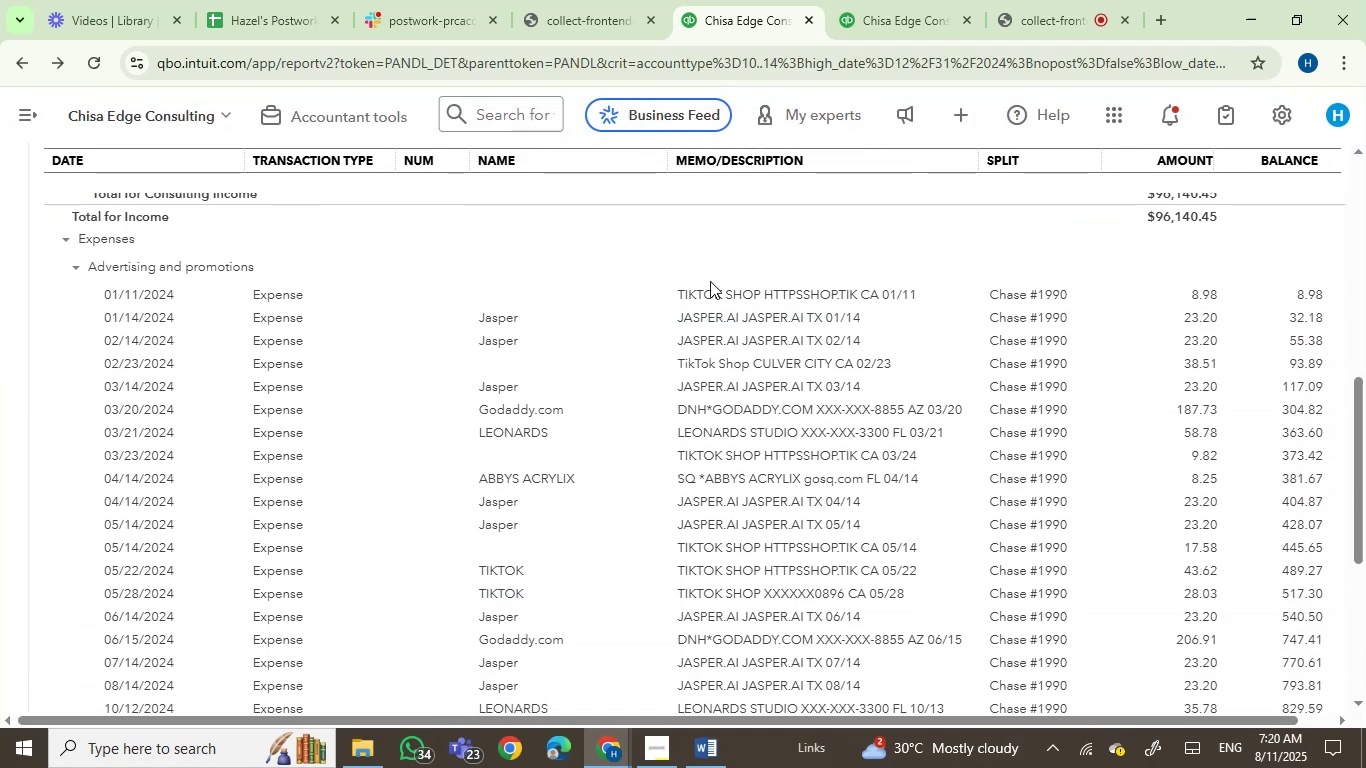 
left_click([721, 293])
 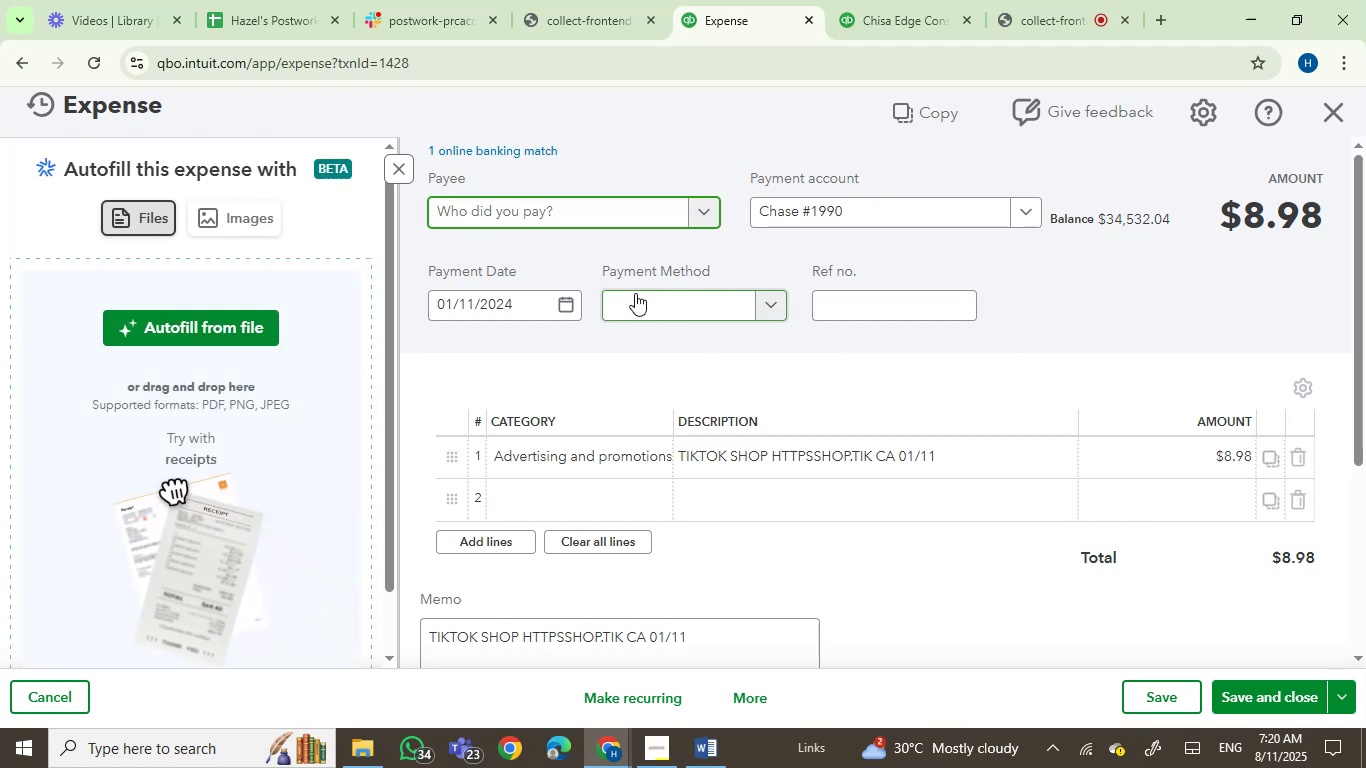 
wait(10.96)
 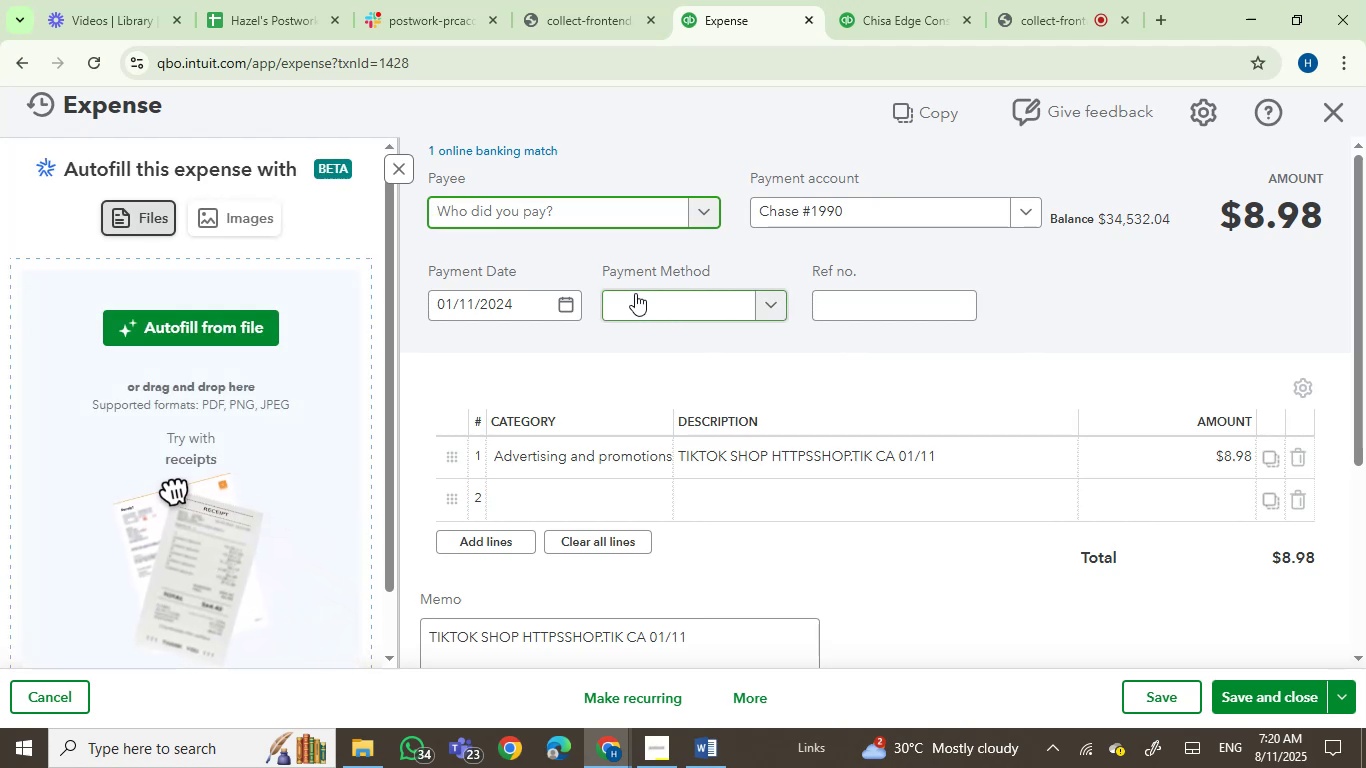 
type(tik)
 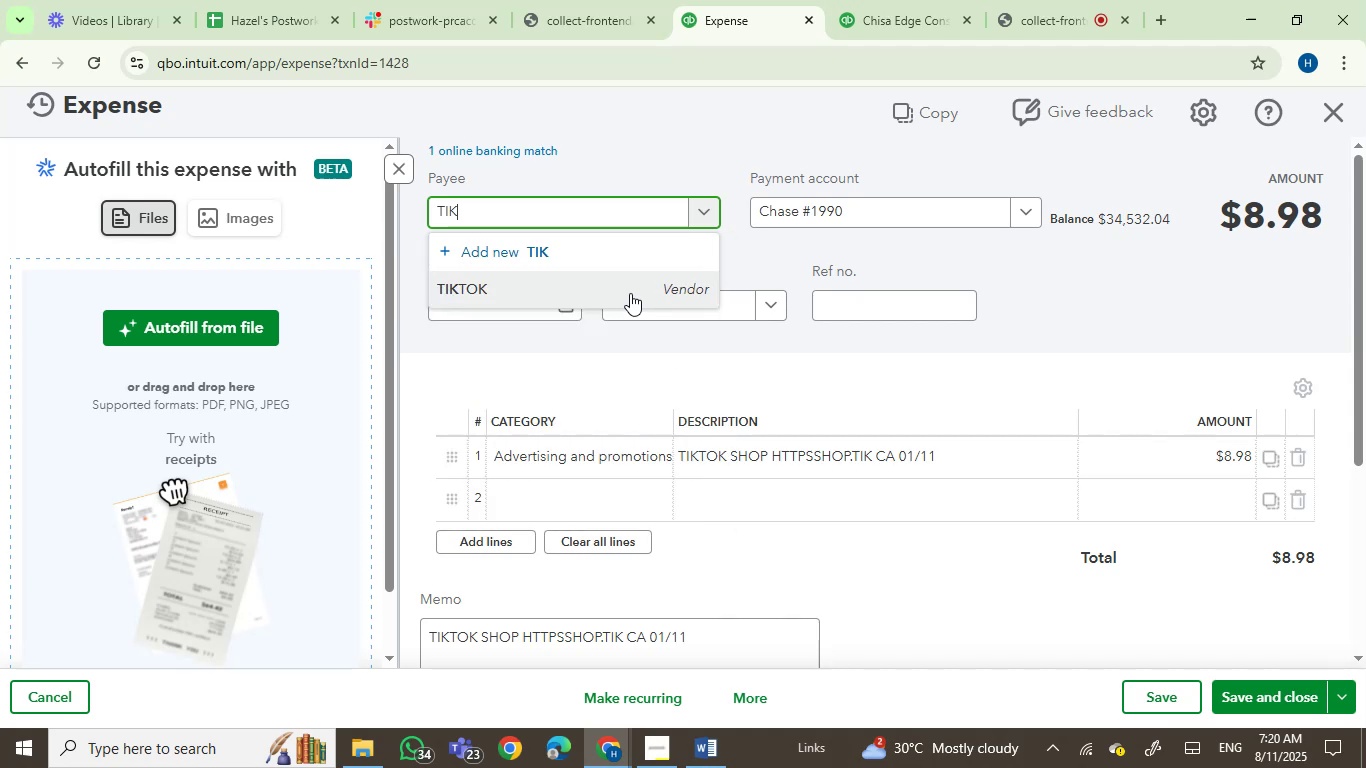 
left_click([501, 281])
 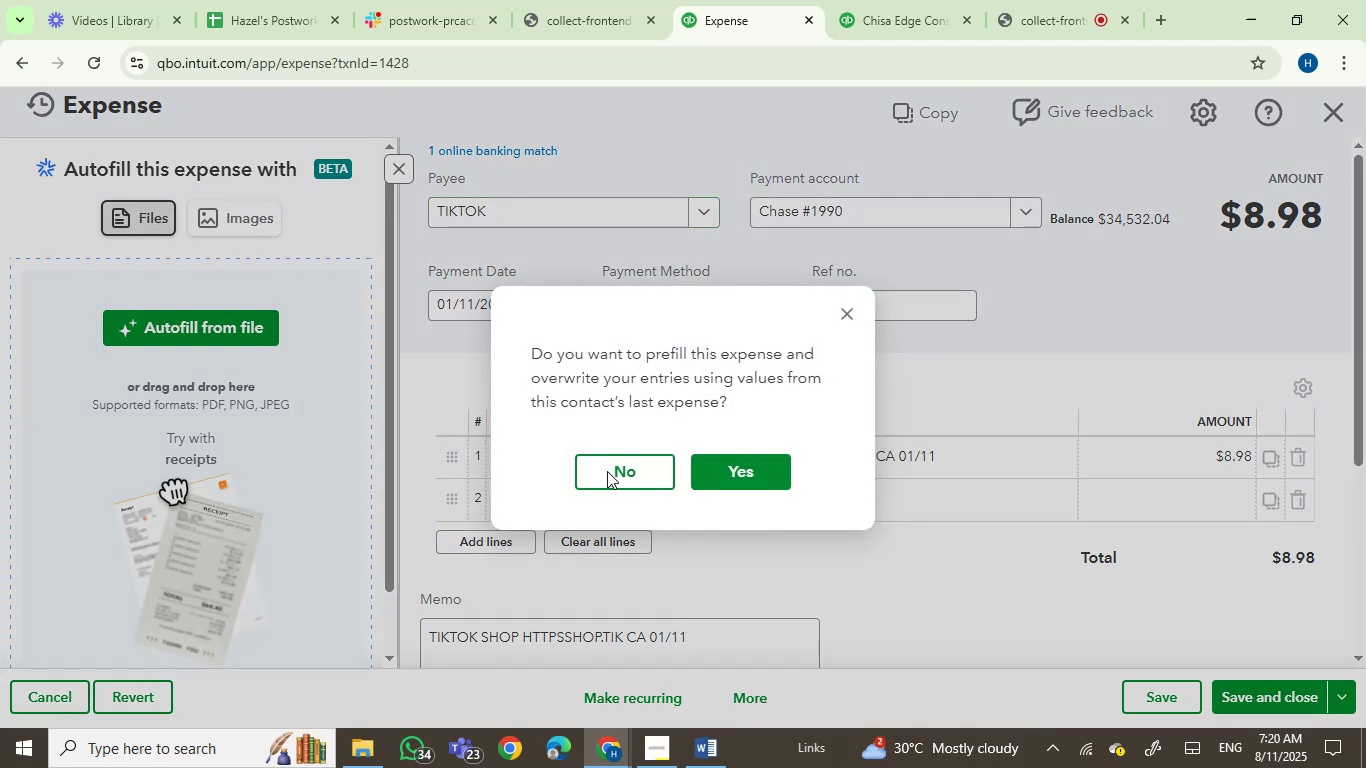 
left_click([605, 471])
 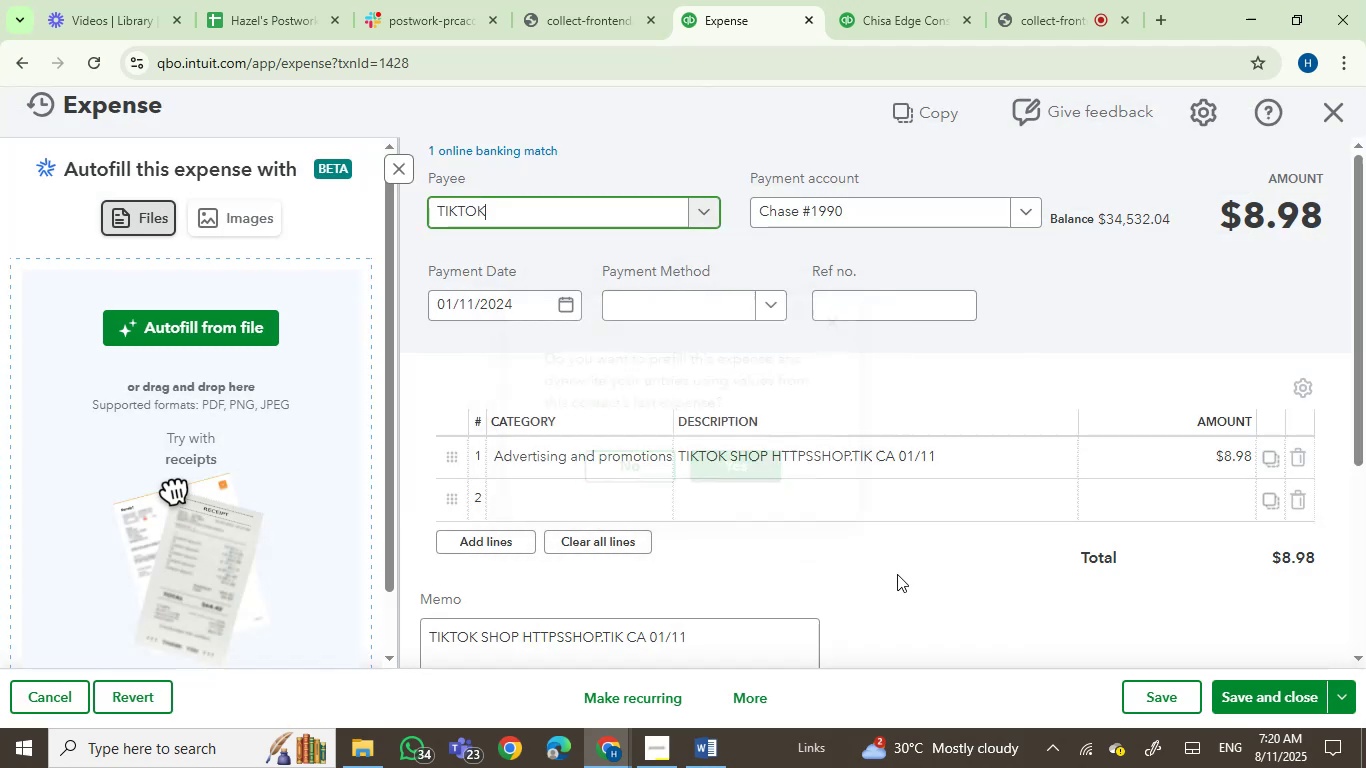 
left_click([898, 575])
 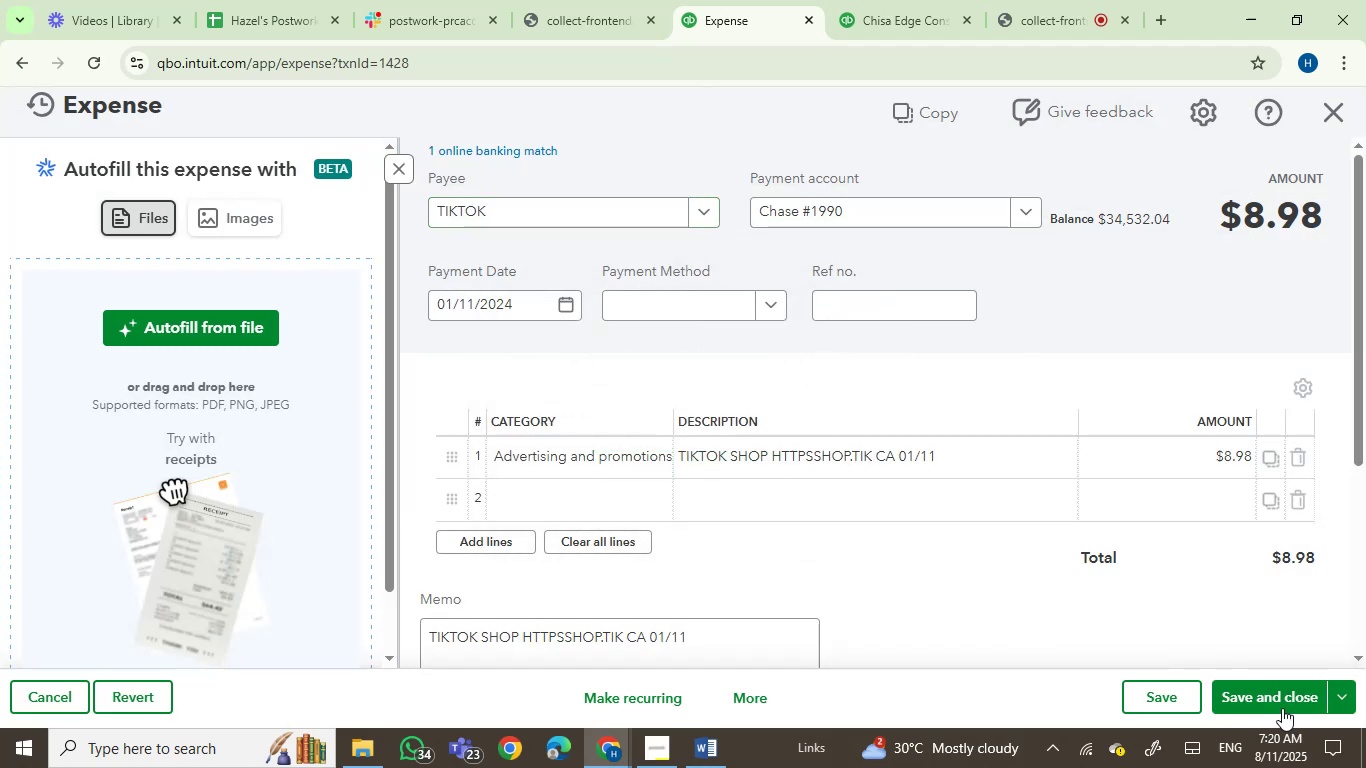 
left_click([1282, 708])
 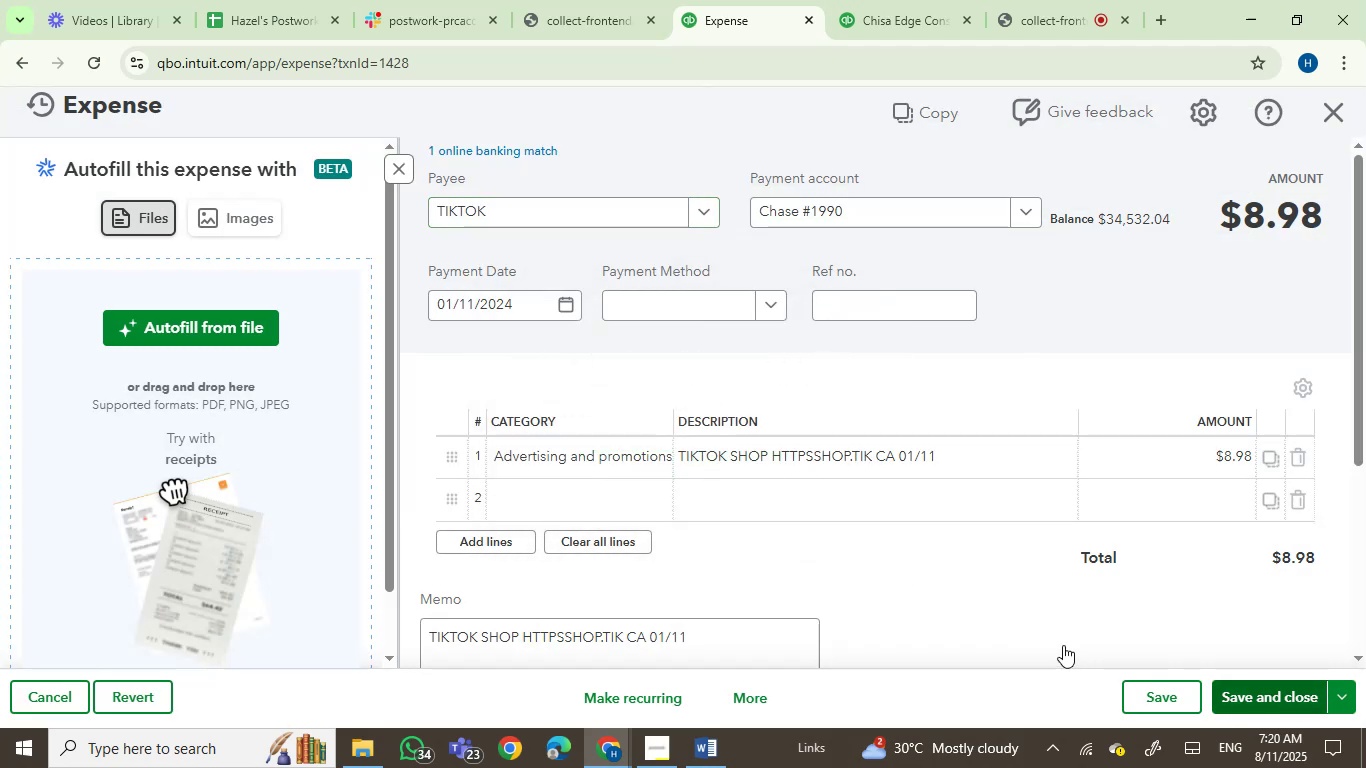 
mouse_move([931, 573])
 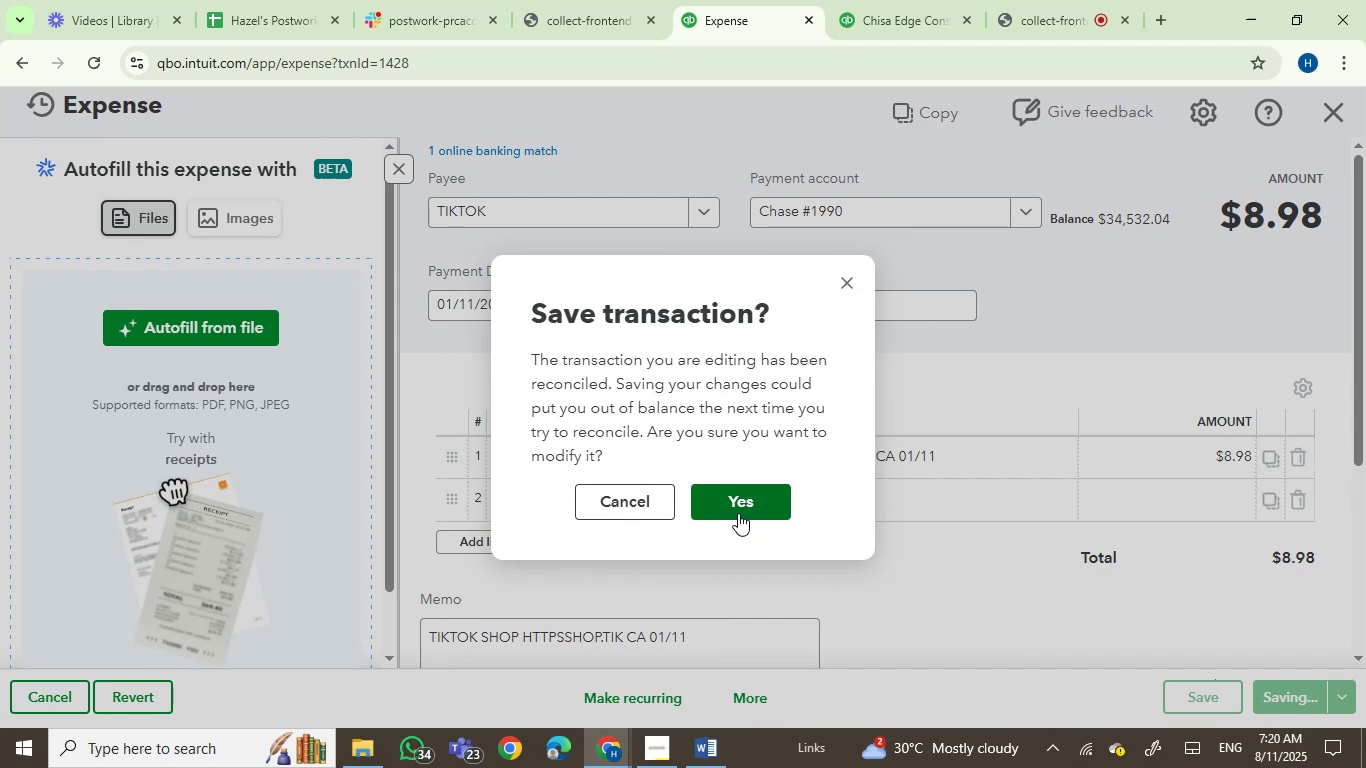 
left_click([738, 513])
 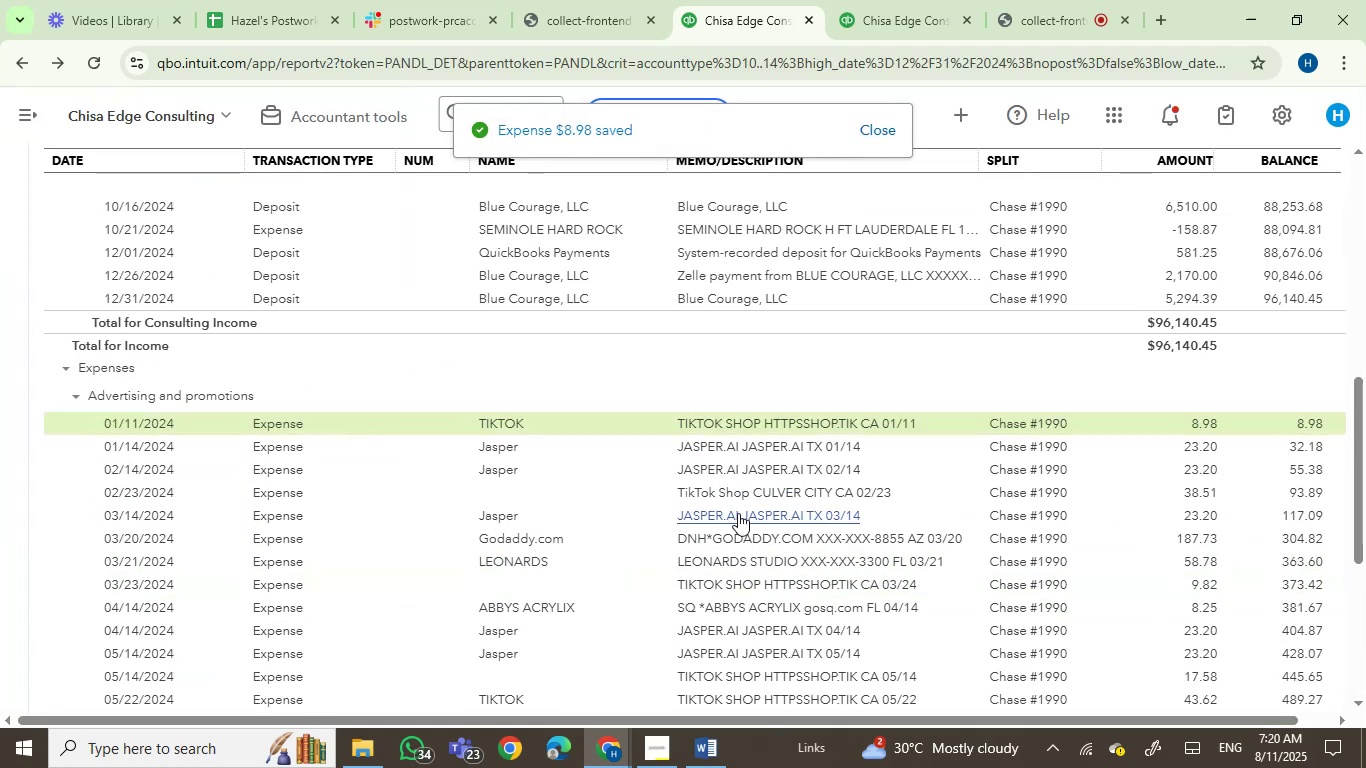 
wait(6.53)
 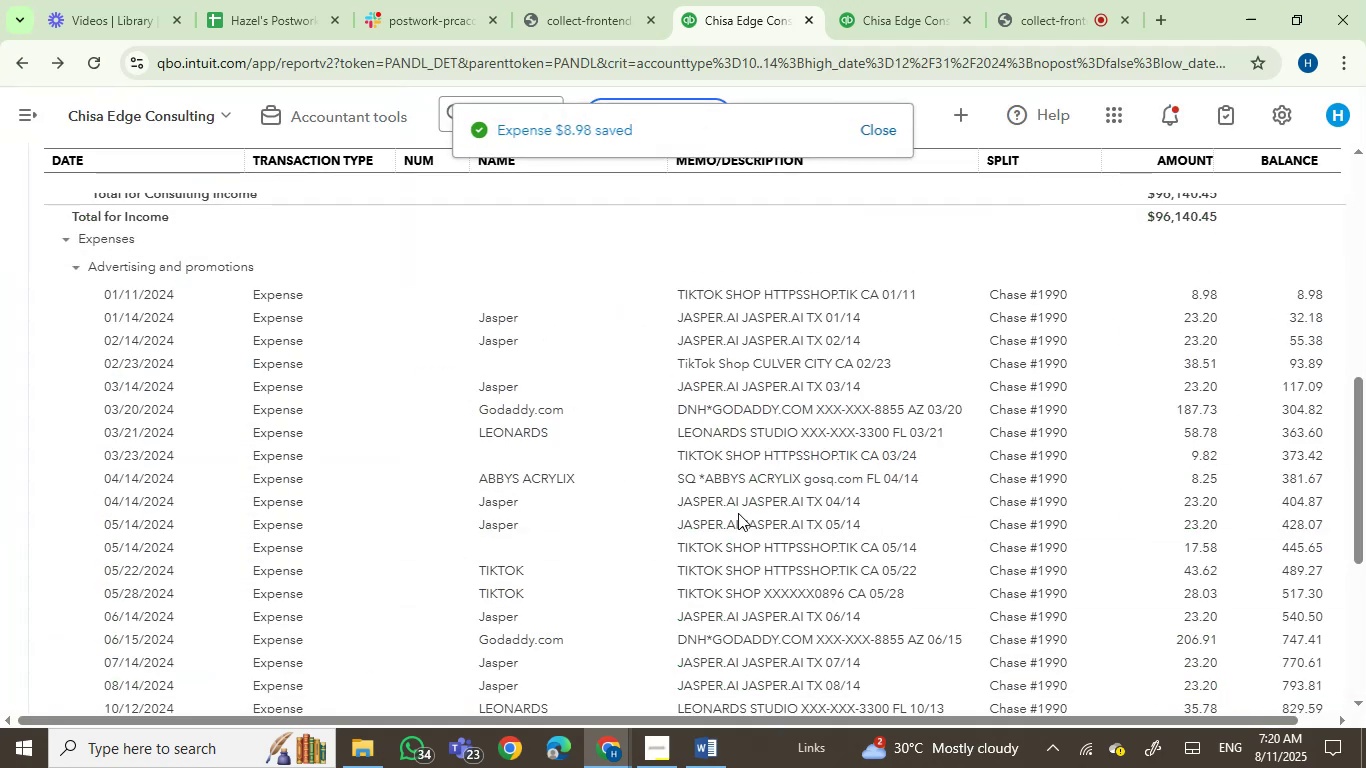 
left_click([711, 491])
 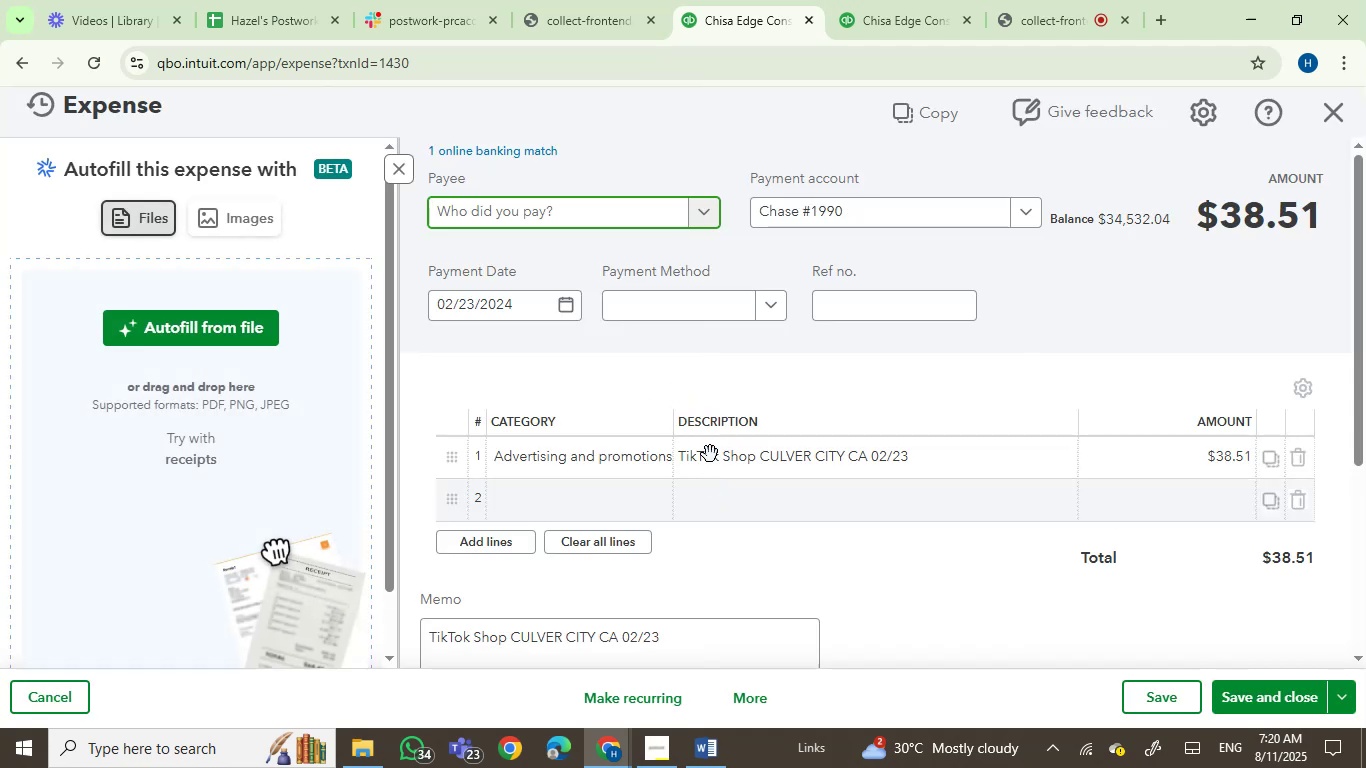 
type(tik)
 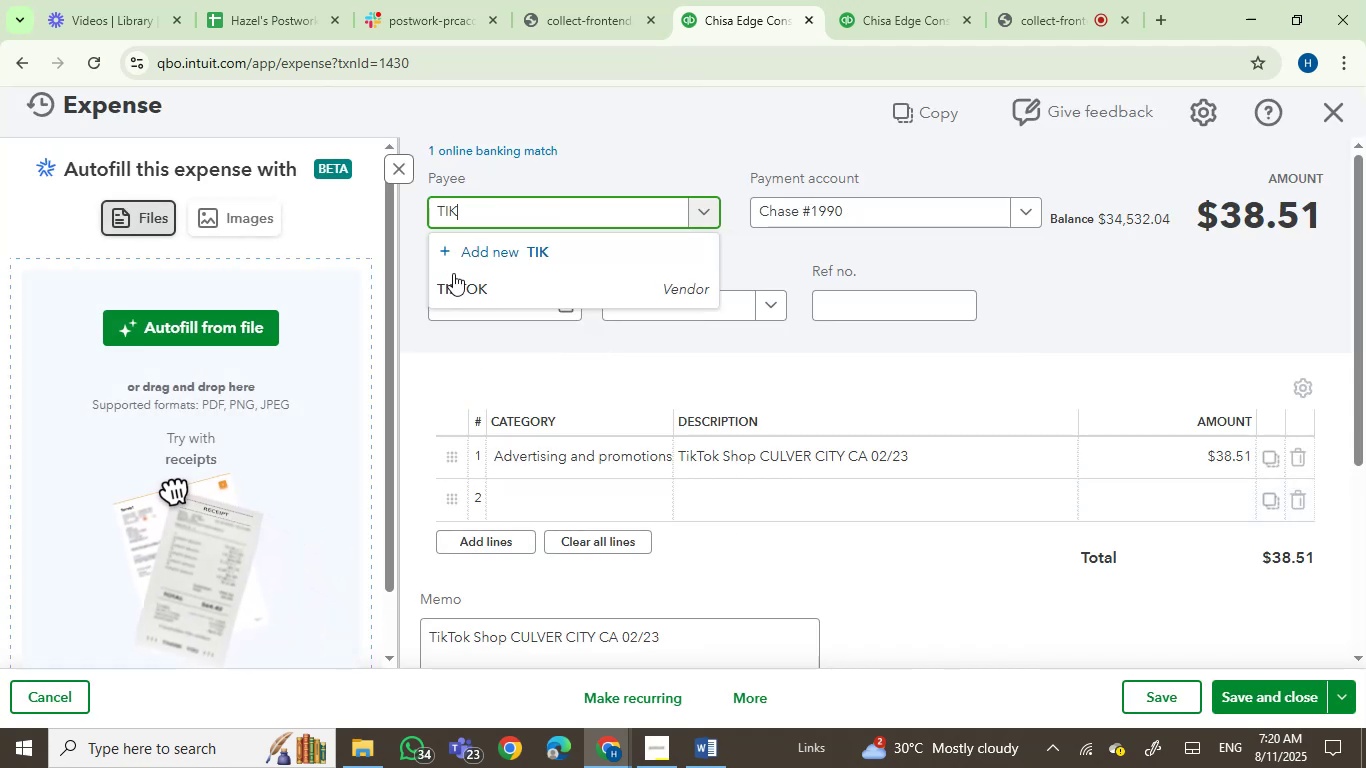 
left_click([461, 289])
 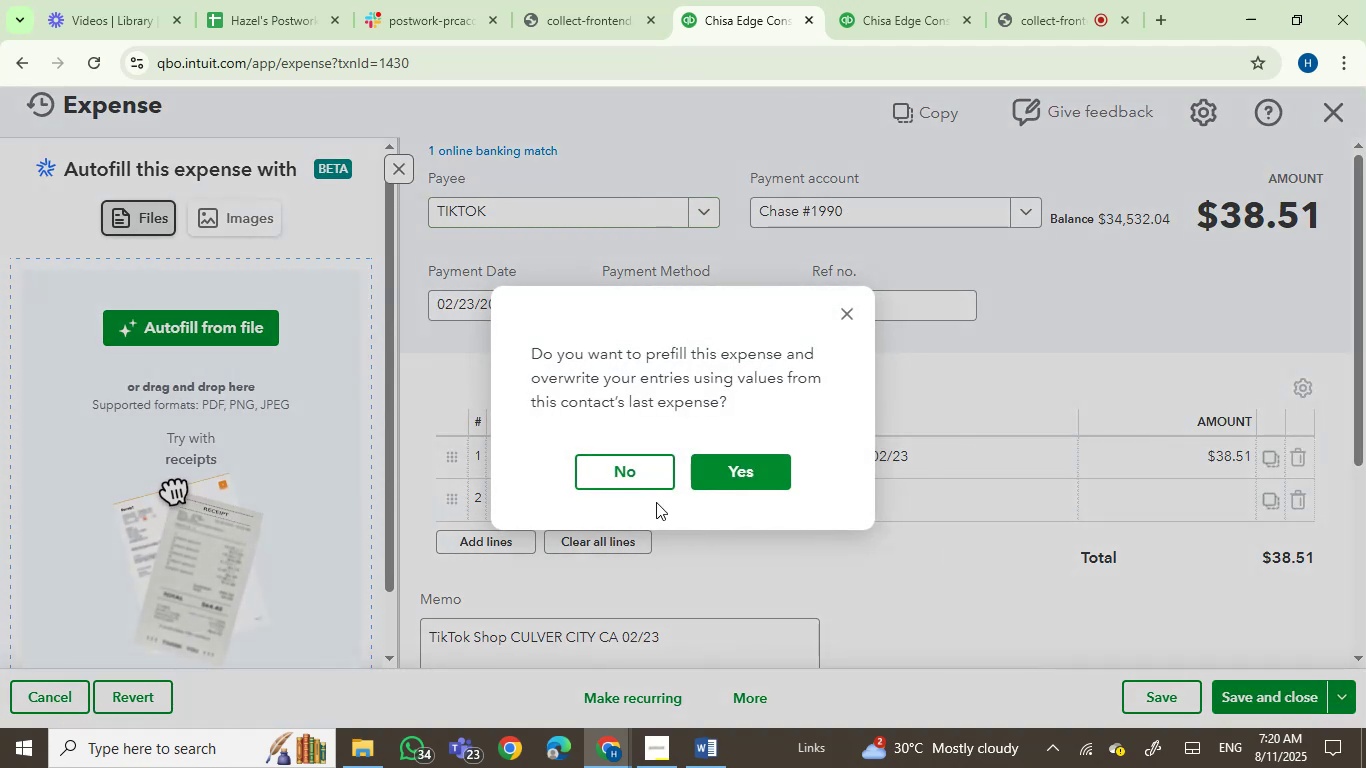 
left_click([670, 488])
 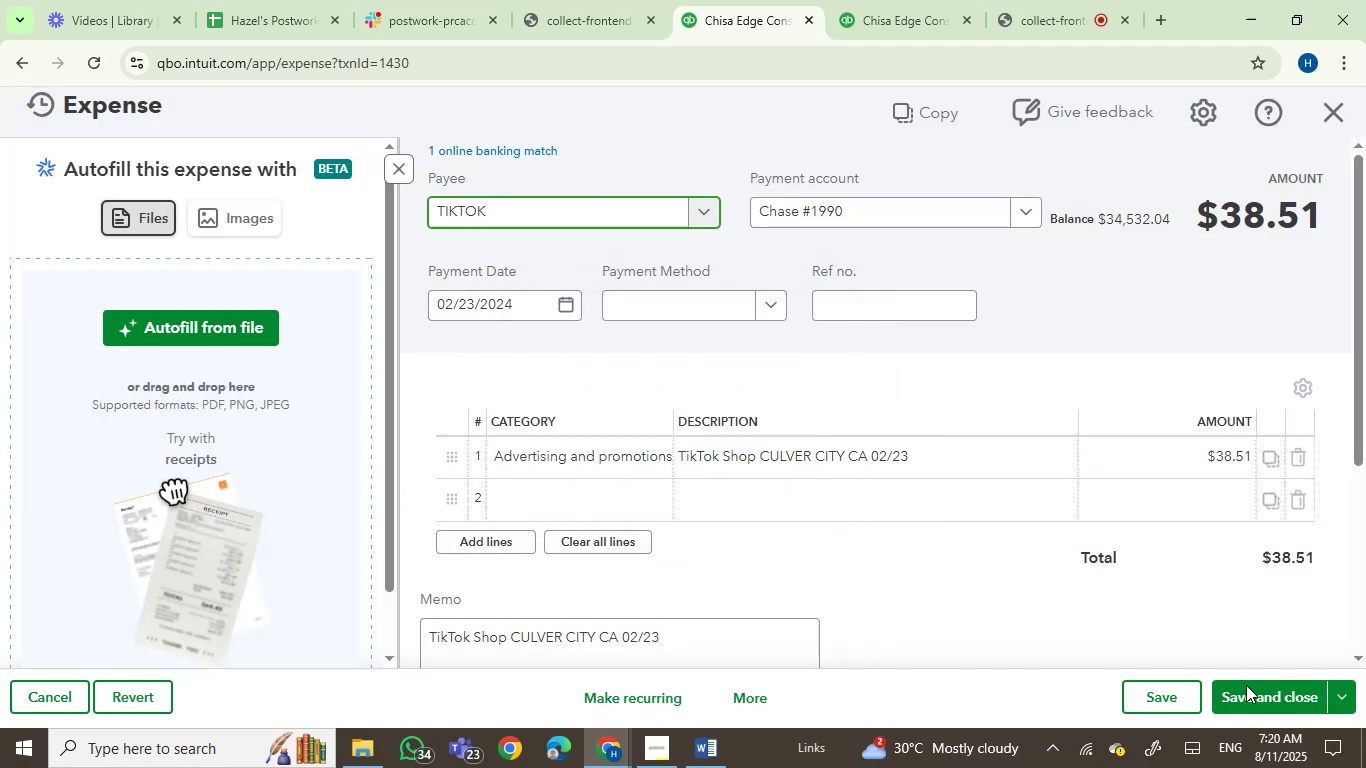 
left_click([1246, 696])
 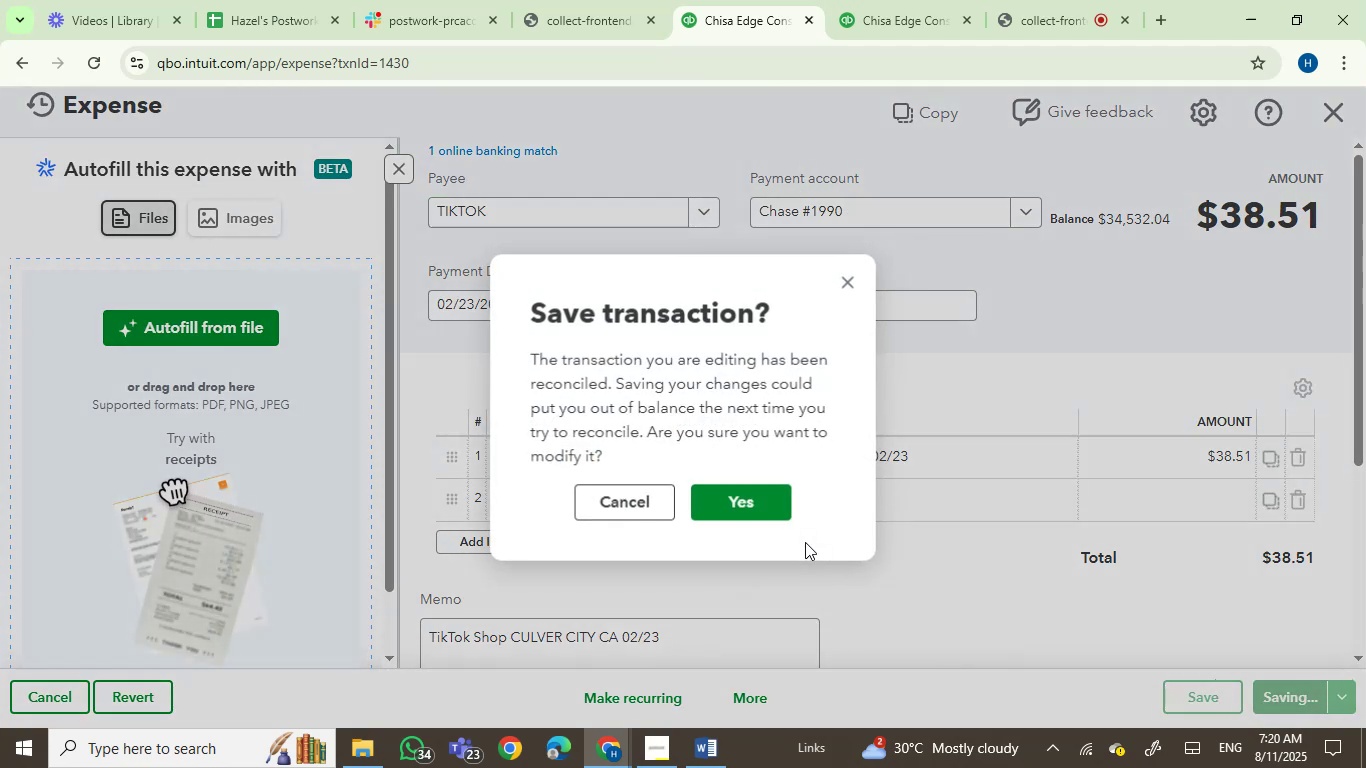 
left_click([767, 503])
 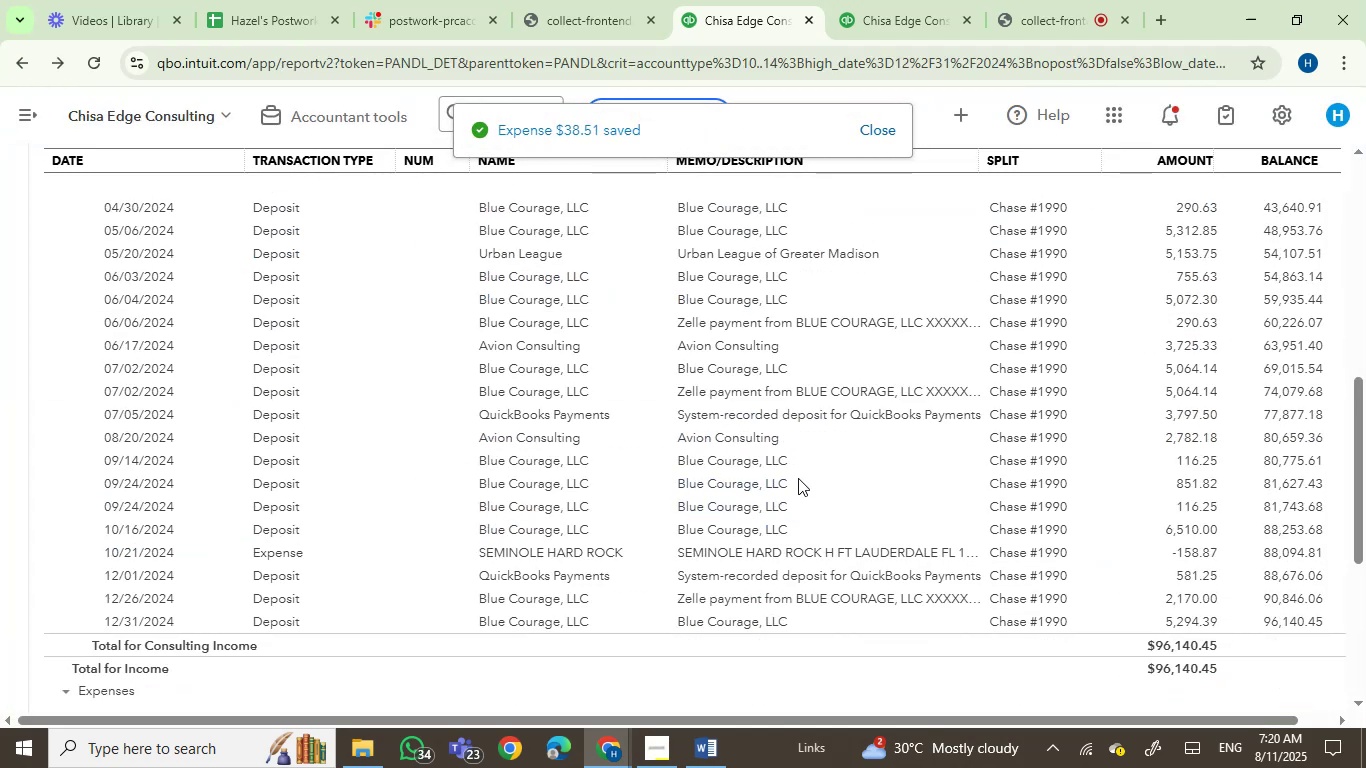 
scroll: coordinate [662, 473], scroll_direction: up, amount: 3.0
 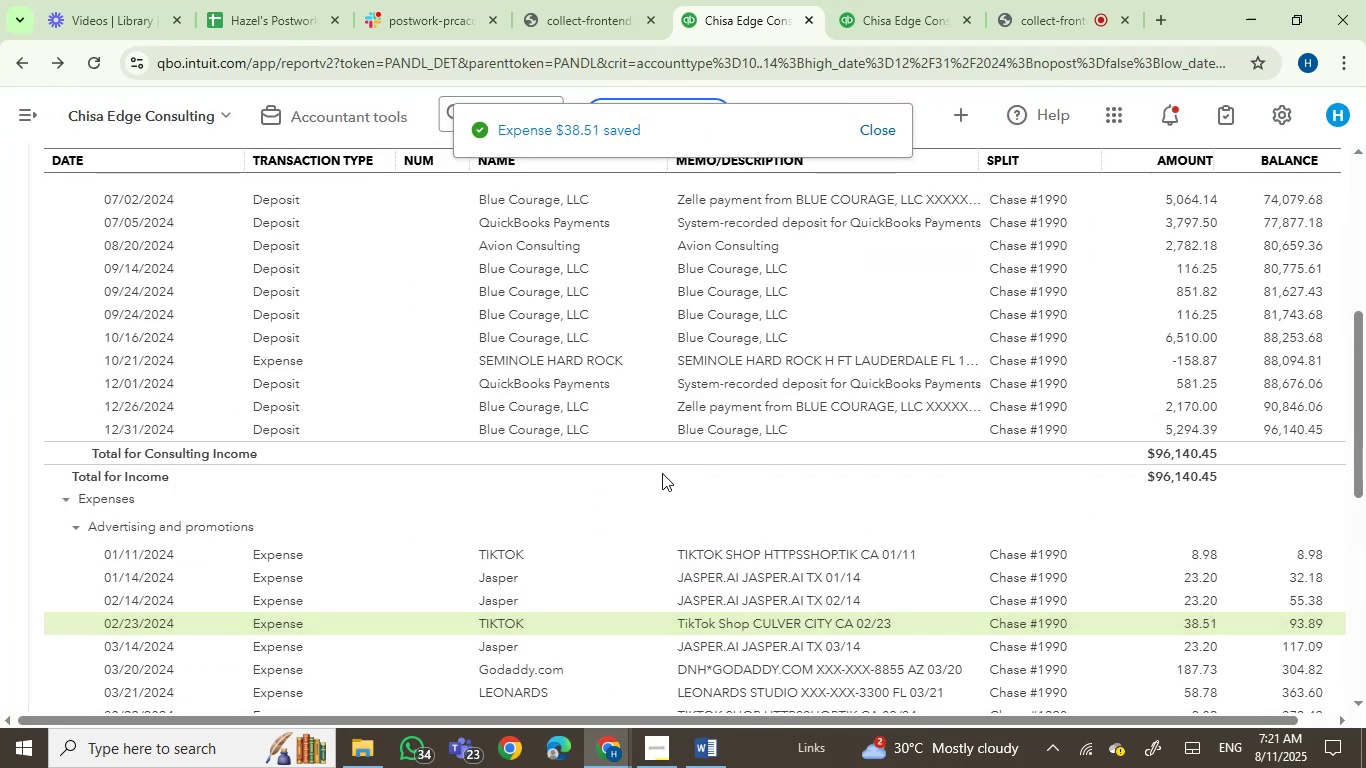 
scroll: coordinate [662, 473], scroll_direction: down, amount: 2.0
 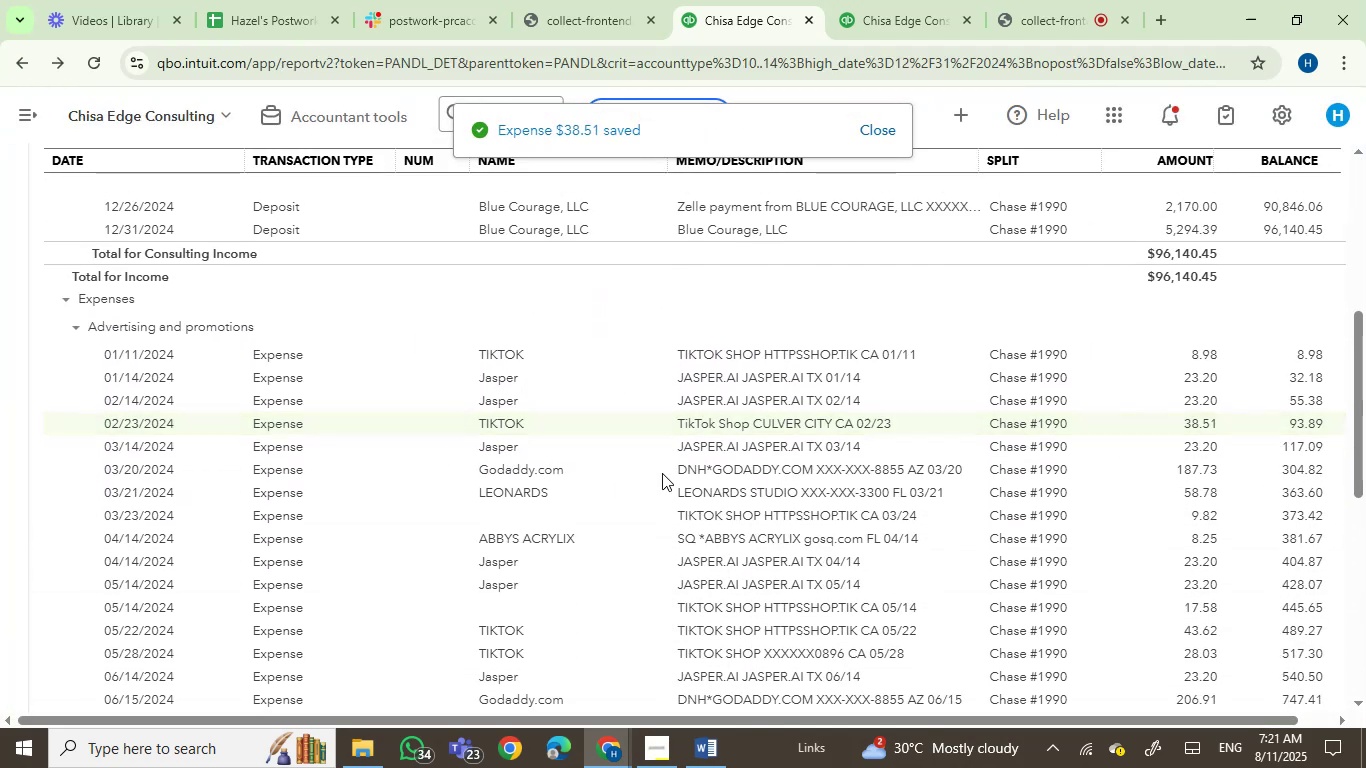 
scroll: coordinate [662, 473], scroll_direction: up, amount: 1.0
 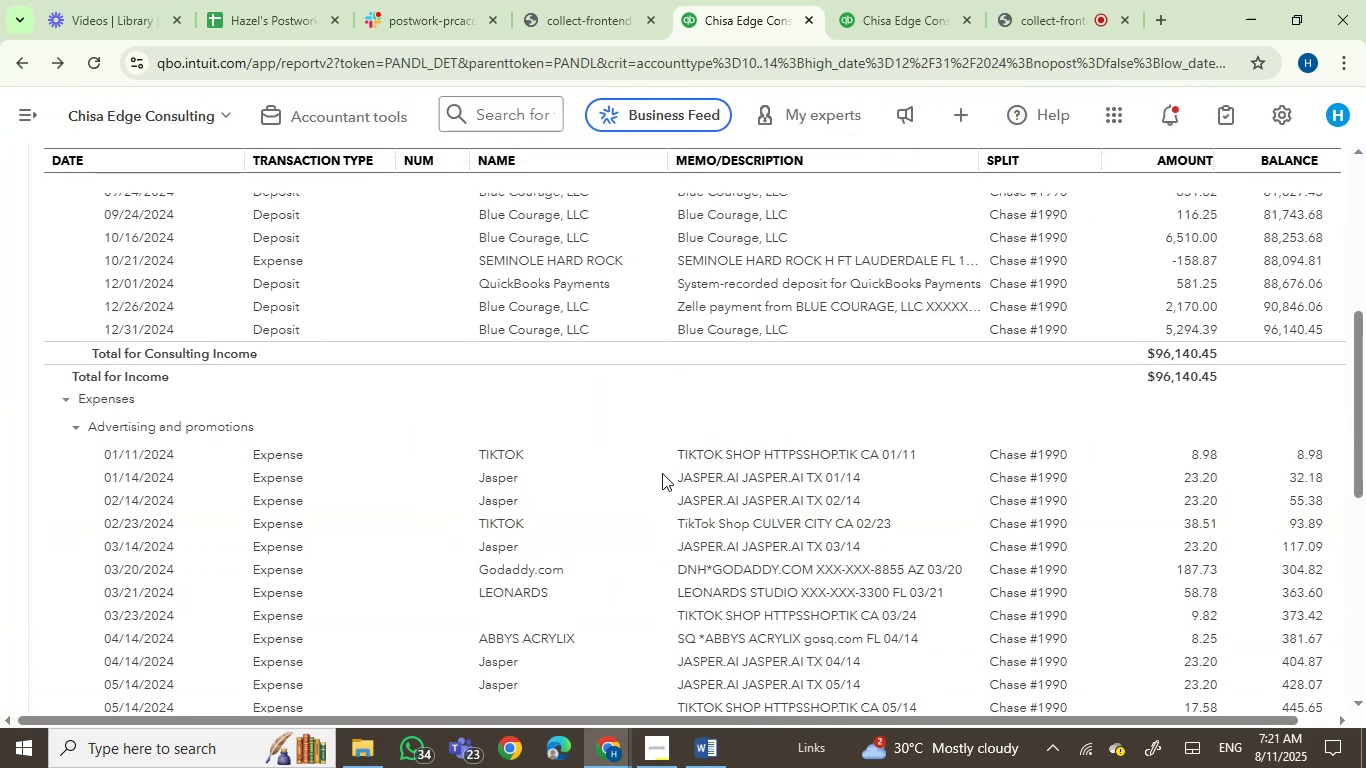 
scroll: coordinate [662, 473], scroll_direction: down, amount: 2.0
 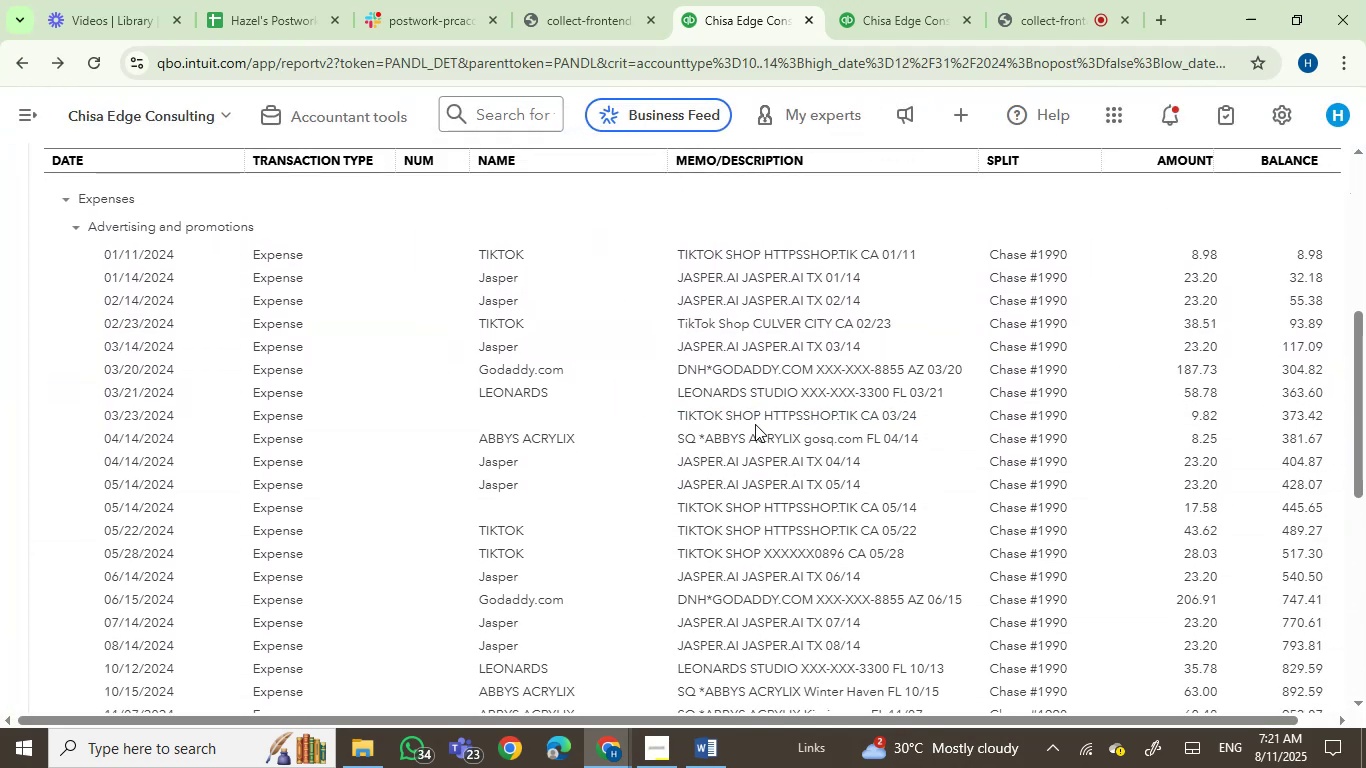 
left_click([764, 416])
 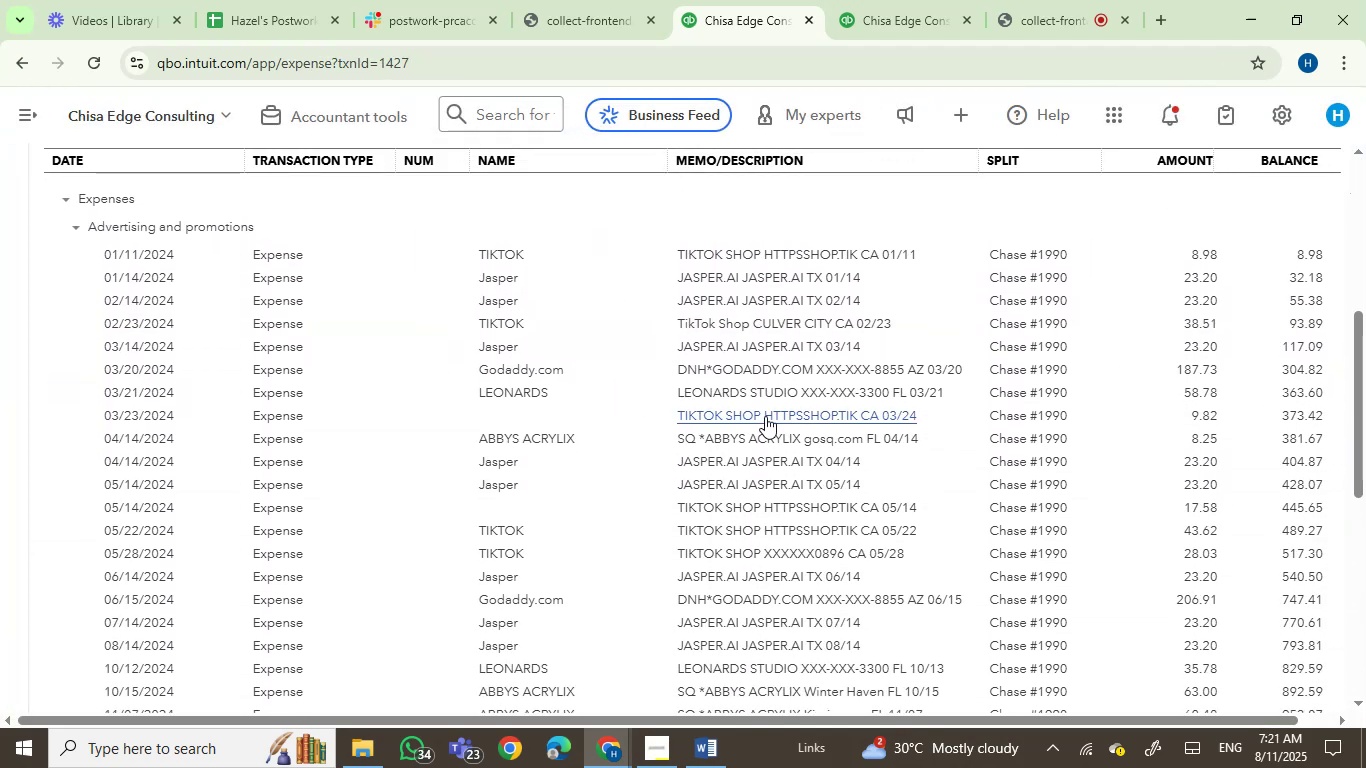 
mouse_move([795, 450])
 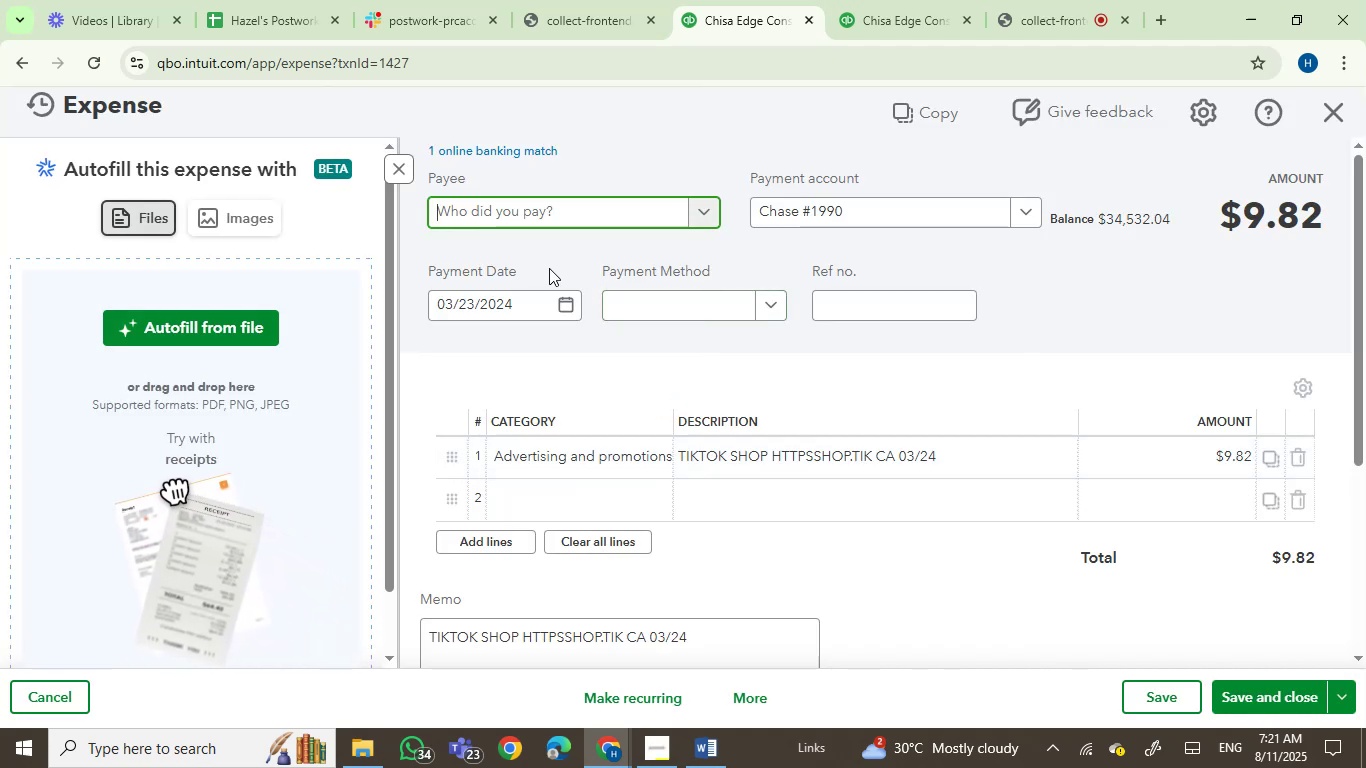 
type(tikt)
 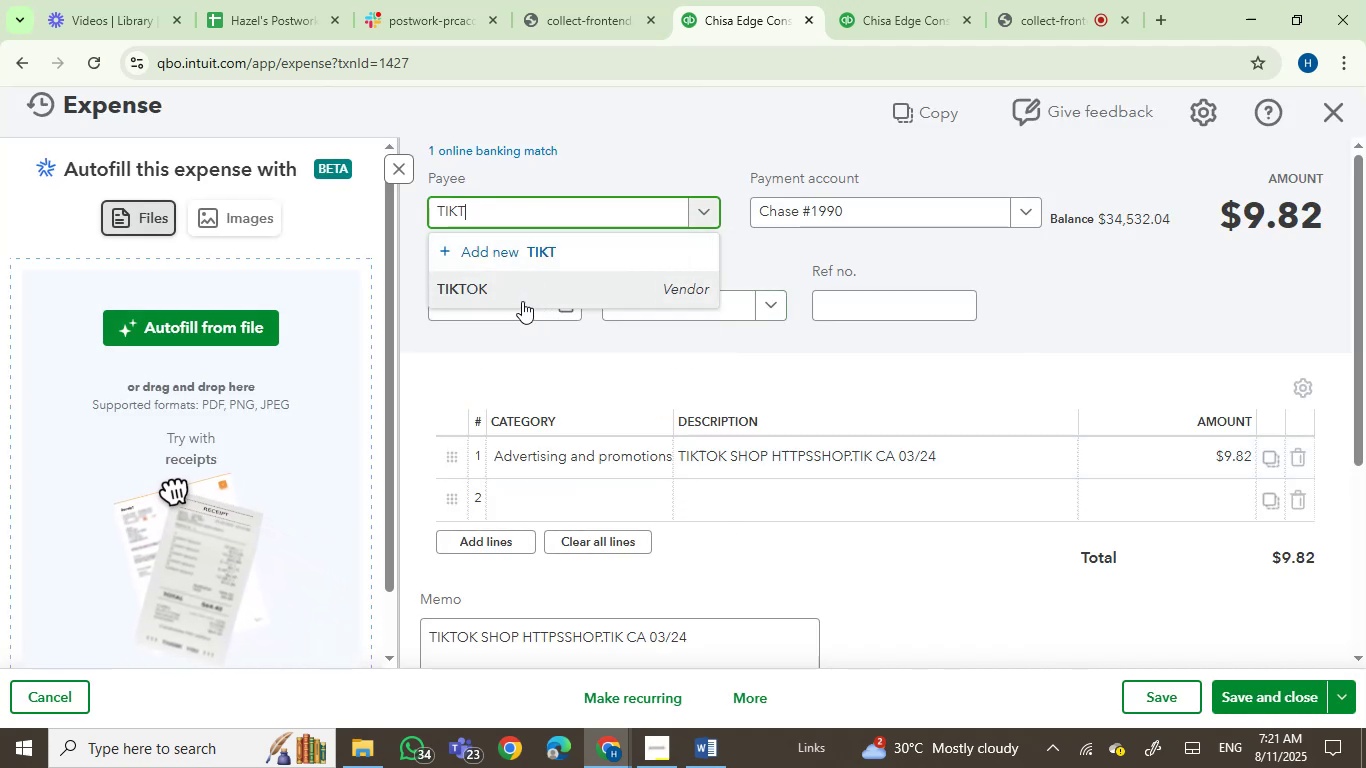 
left_click([506, 299])
 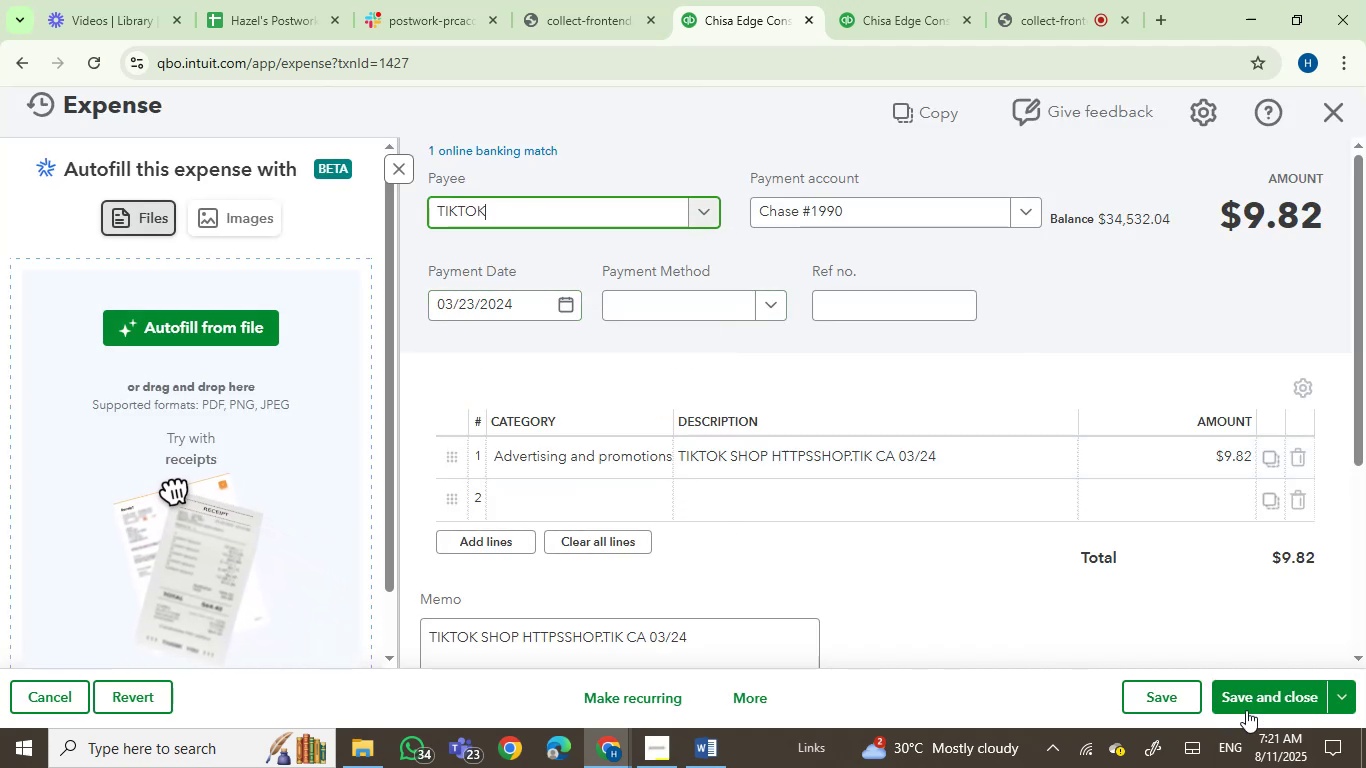 
left_click([1251, 707])
 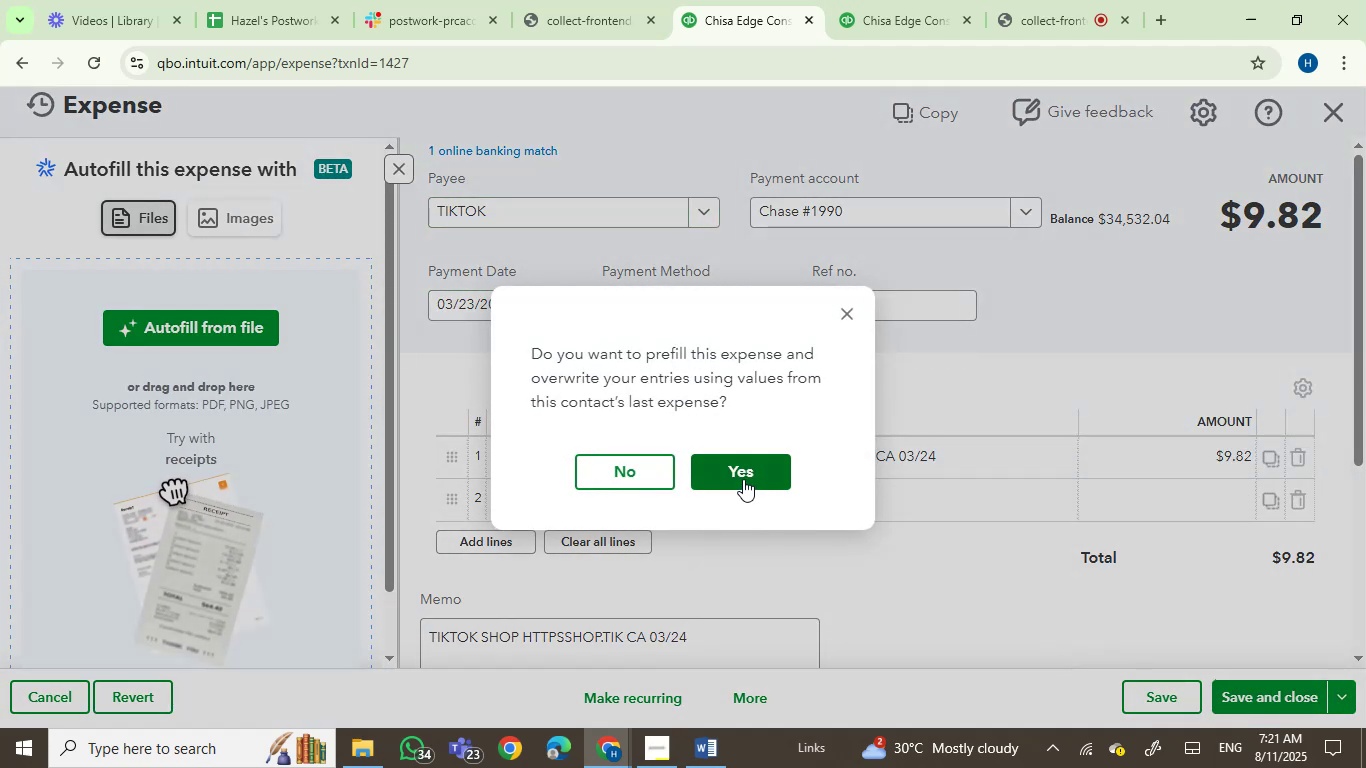 
left_click([625, 475])
 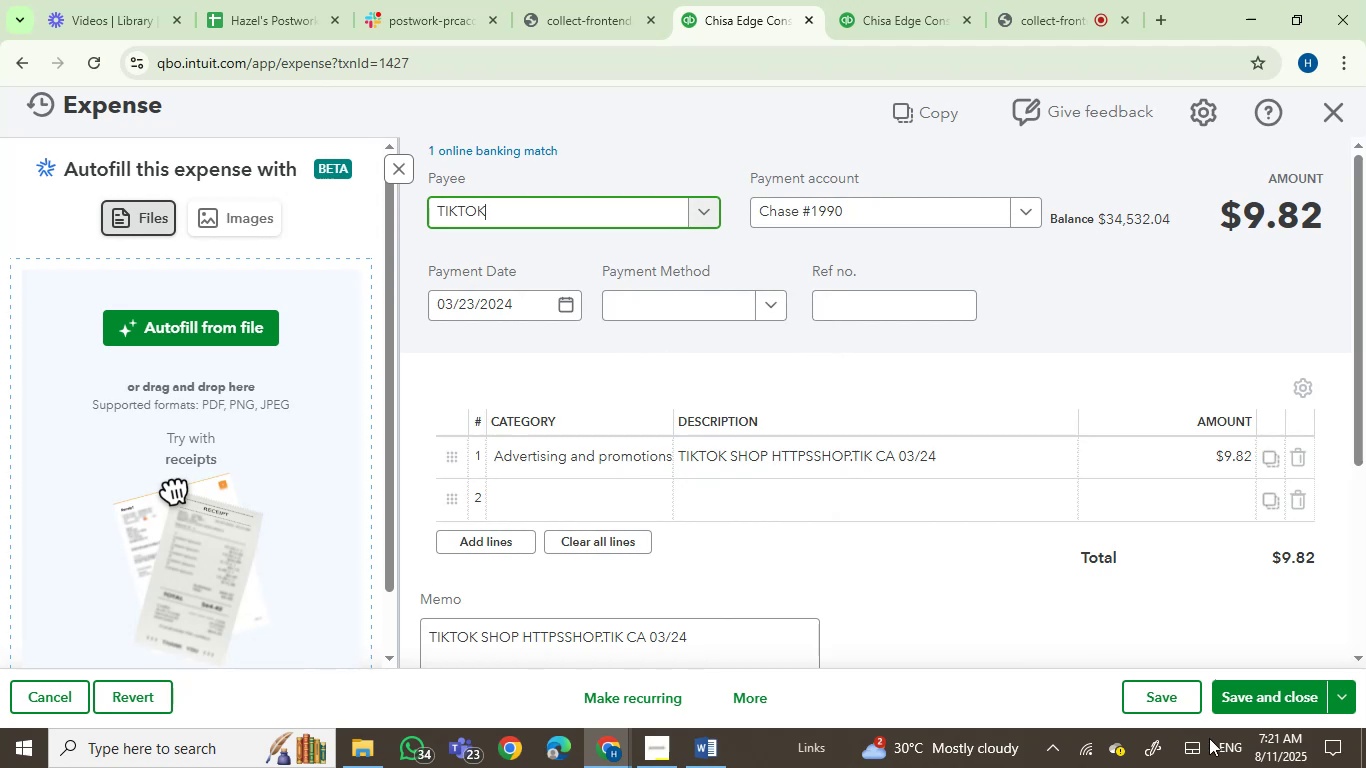 
left_click([1254, 702])
 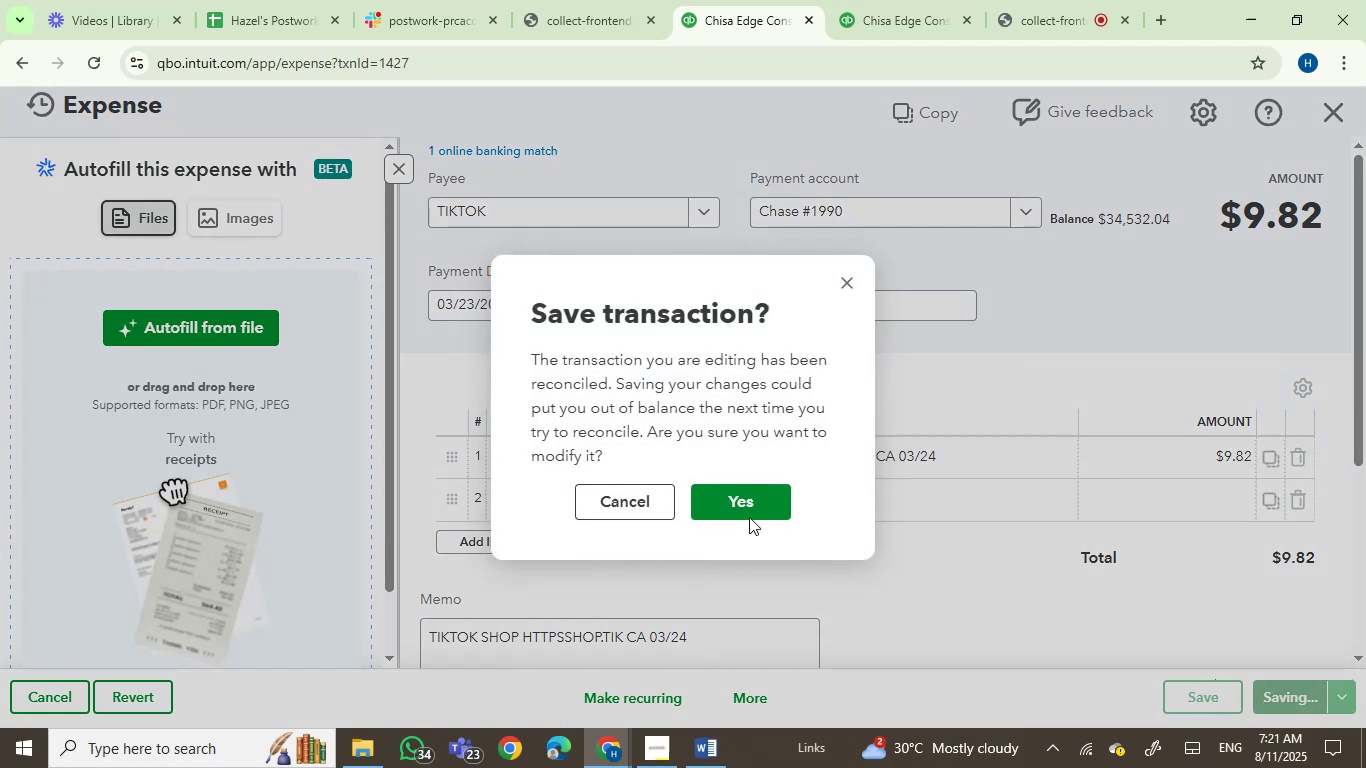 
left_click([745, 504])
 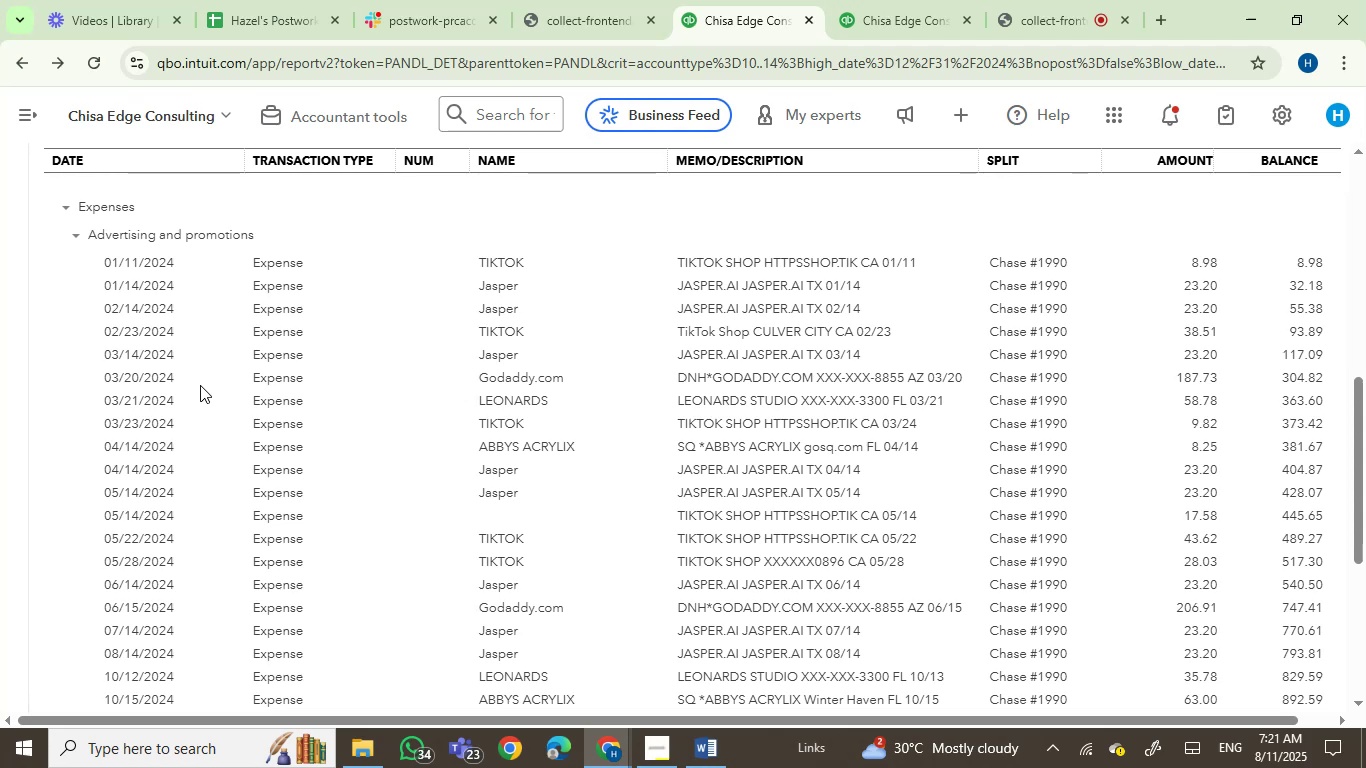 
wait(38.51)
 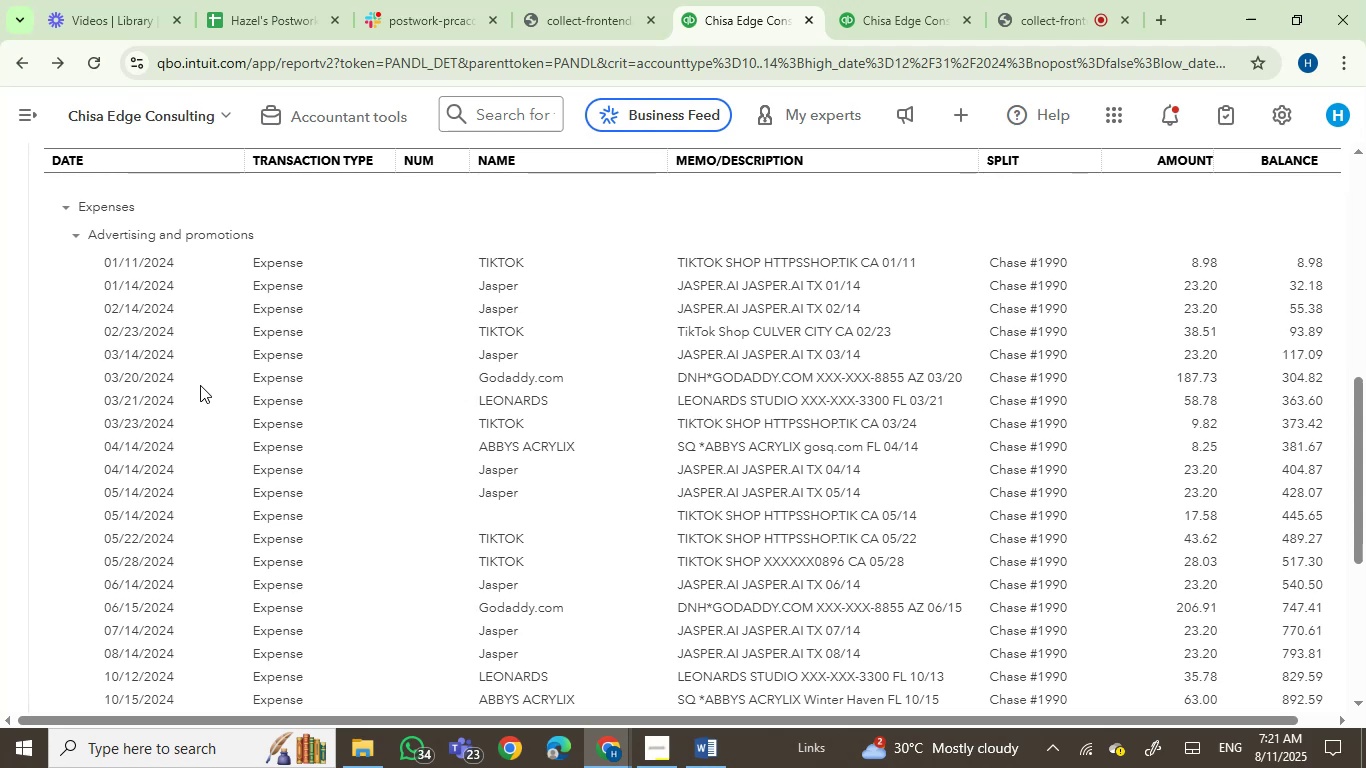 
left_click([720, 515])
 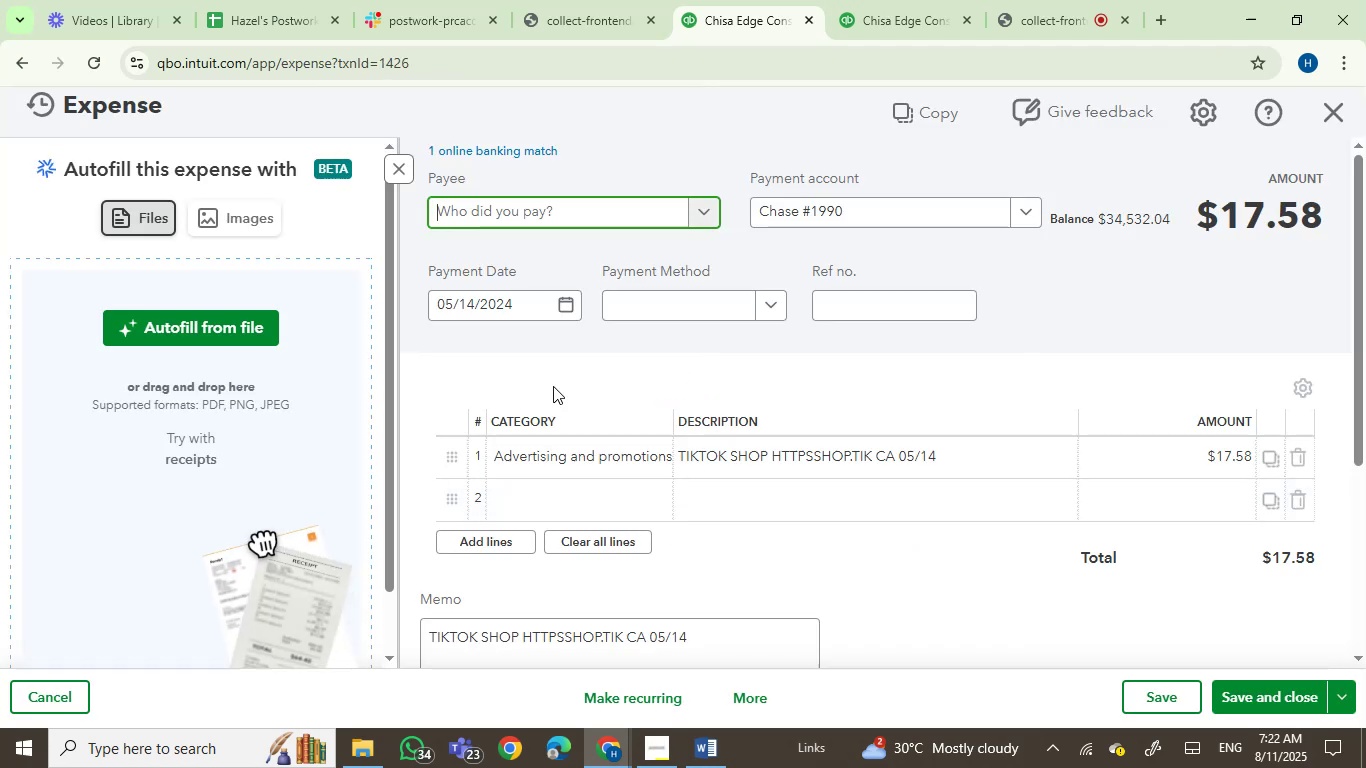 
type(tik)
 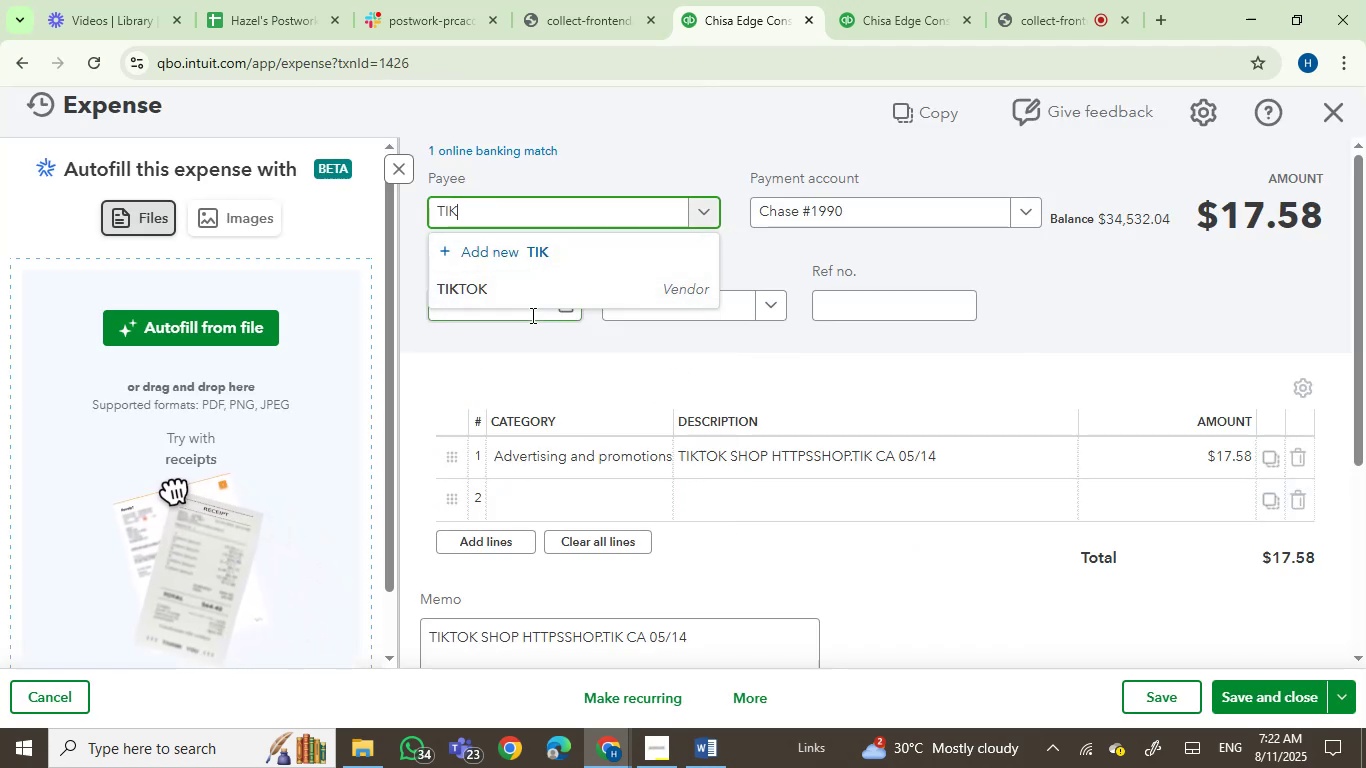 
left_click([536, 295])
 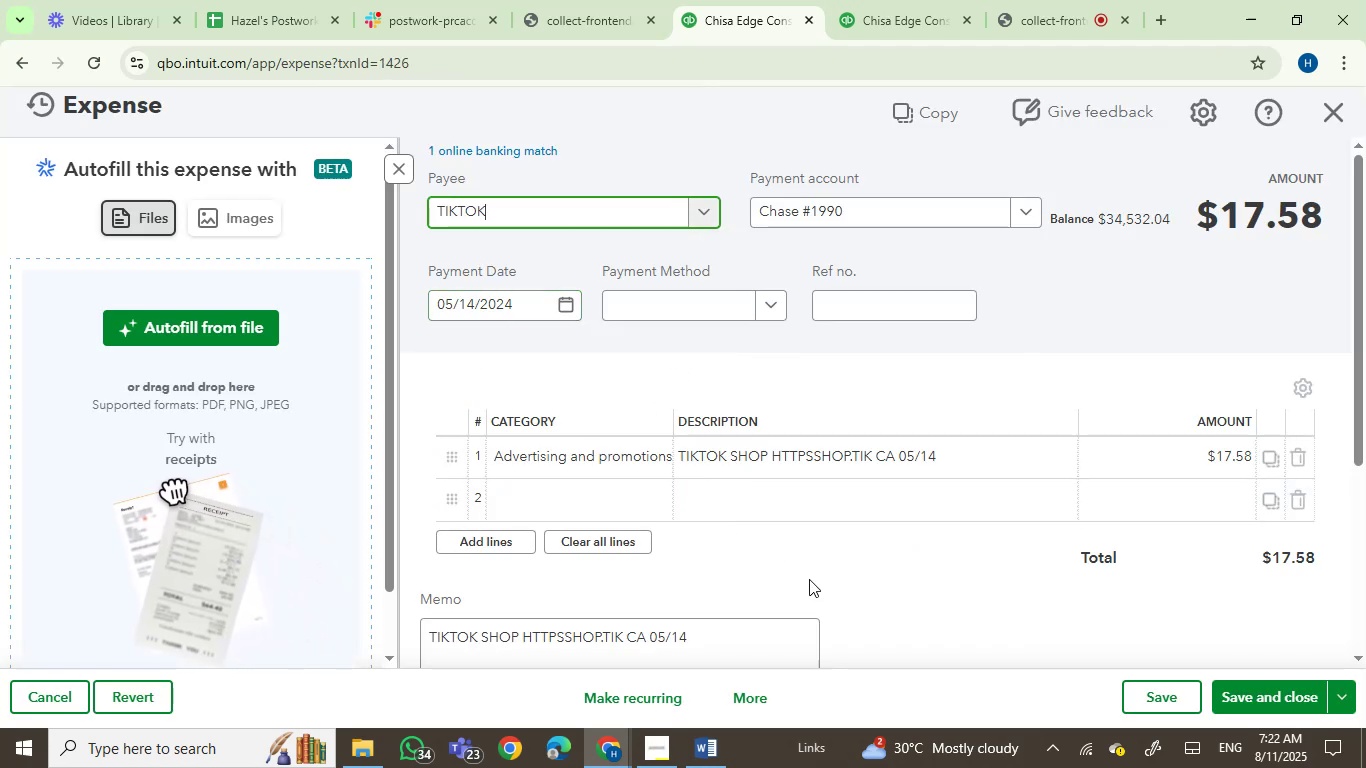 
left_click([809, 579])
 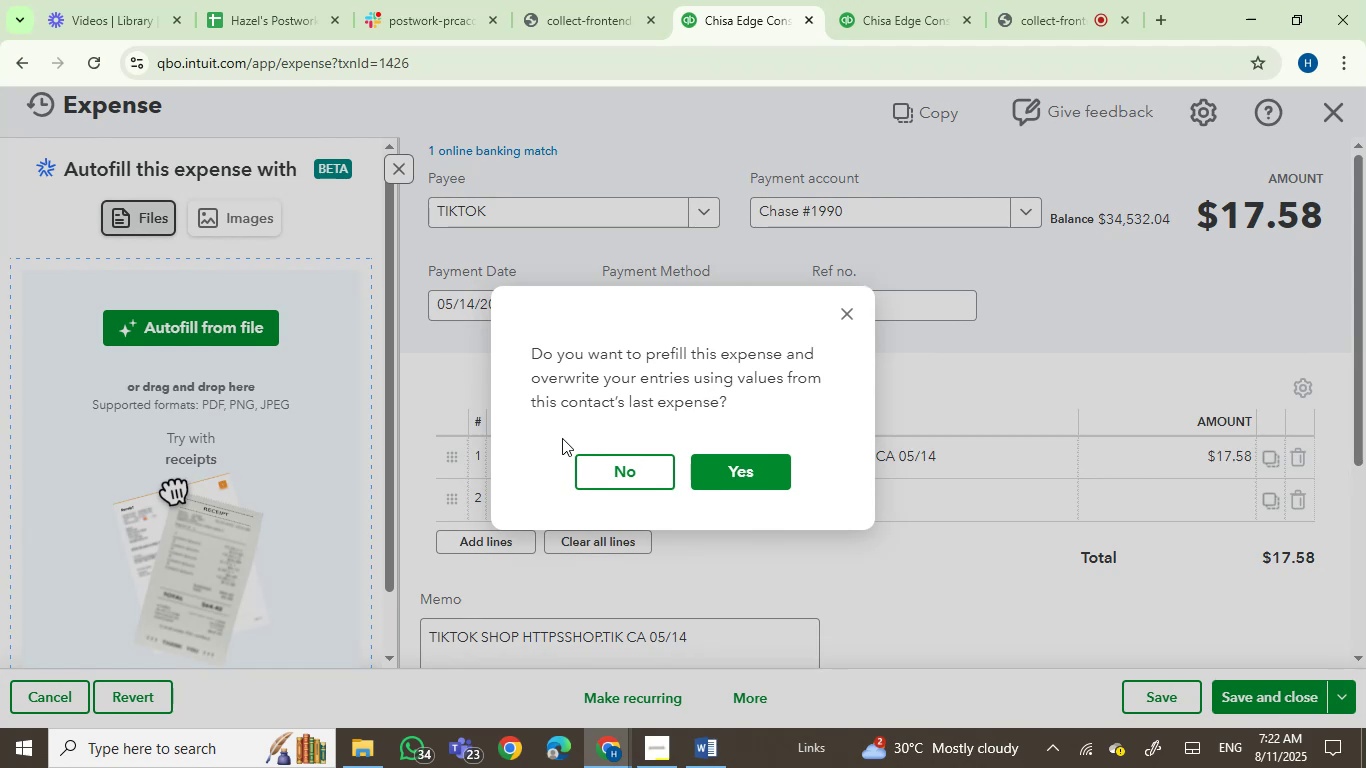 
left_click([603, 458])
 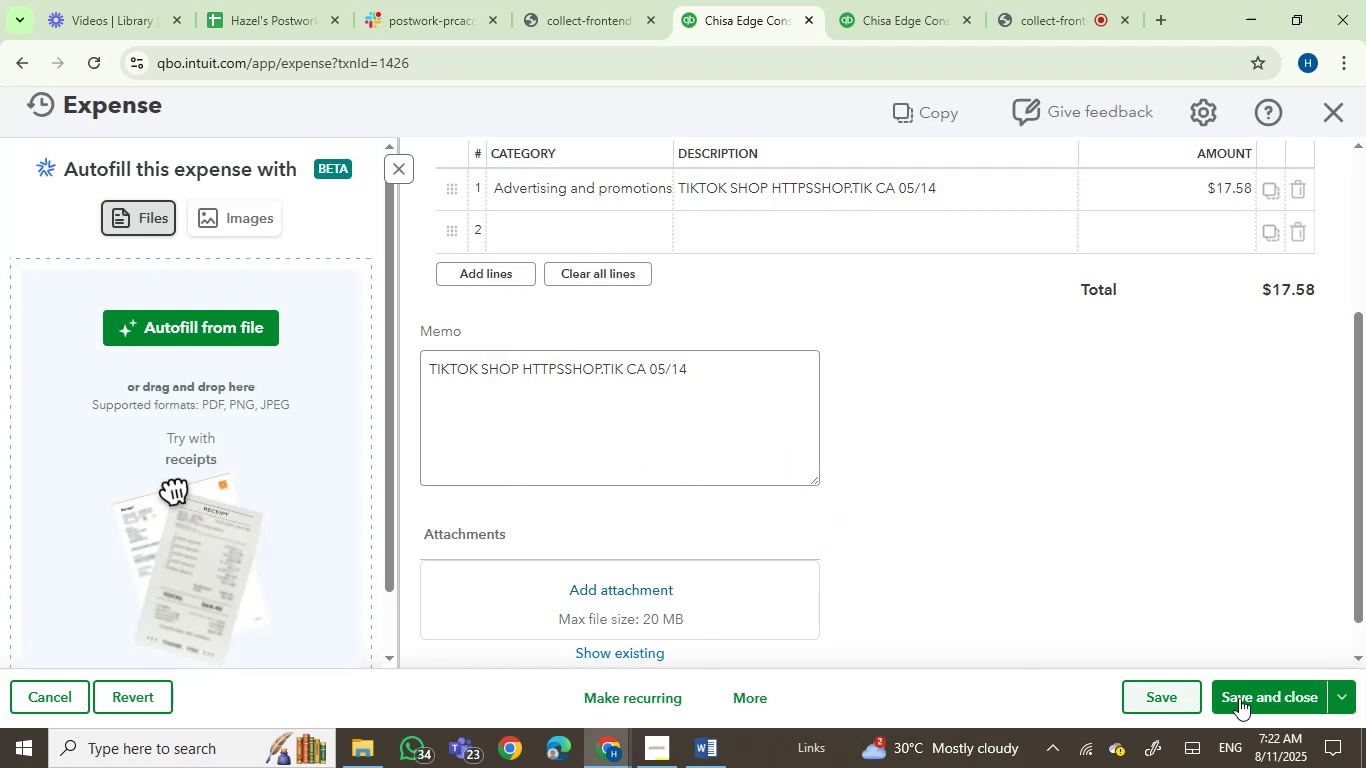 
left_click([1250, 699])
 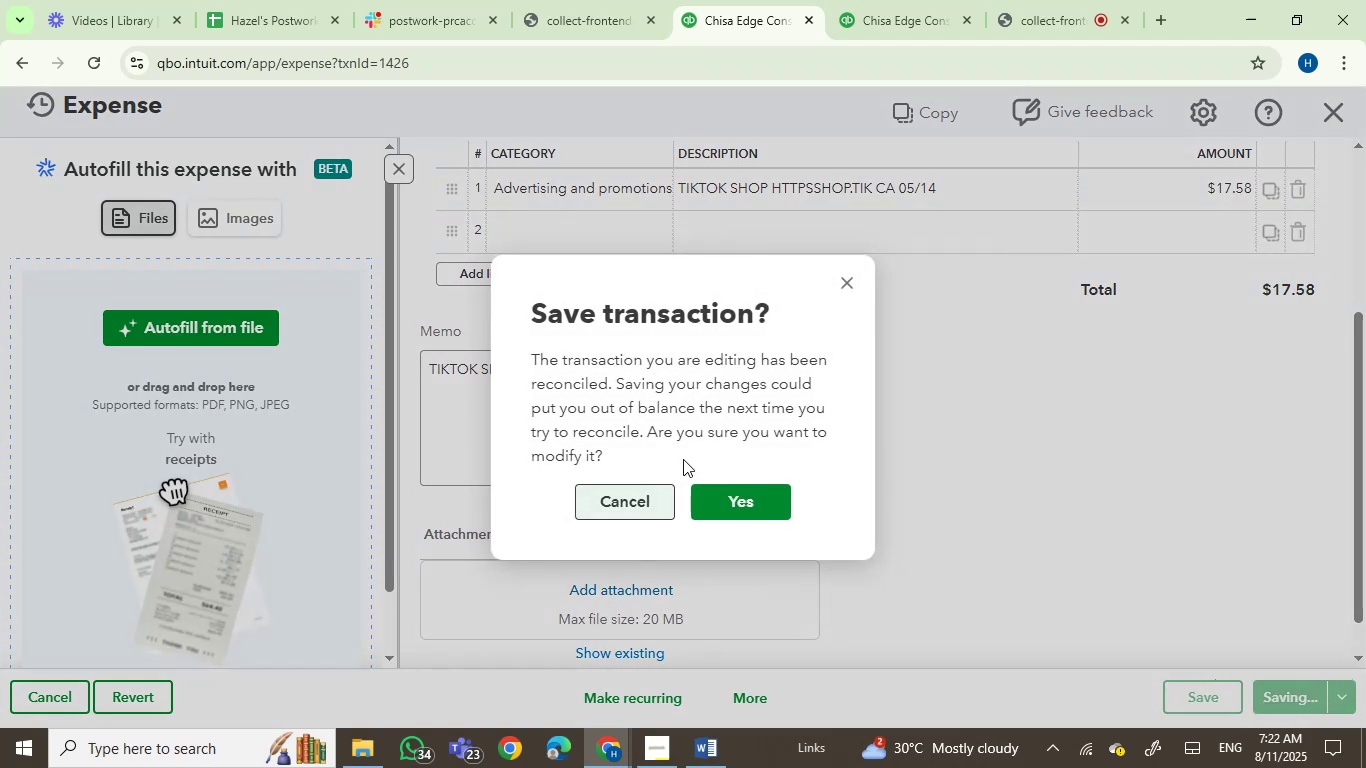 
left_click([722, 508])
 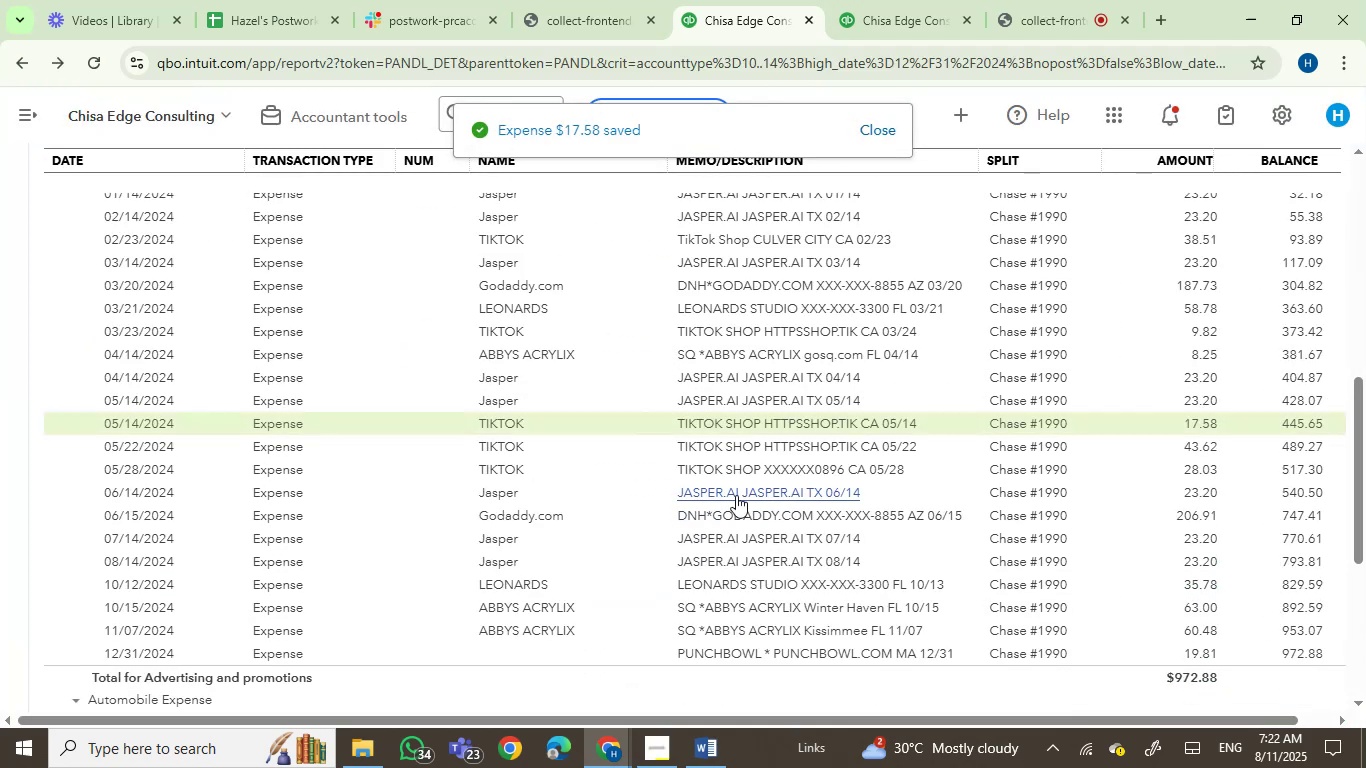 
wait(6.28)
 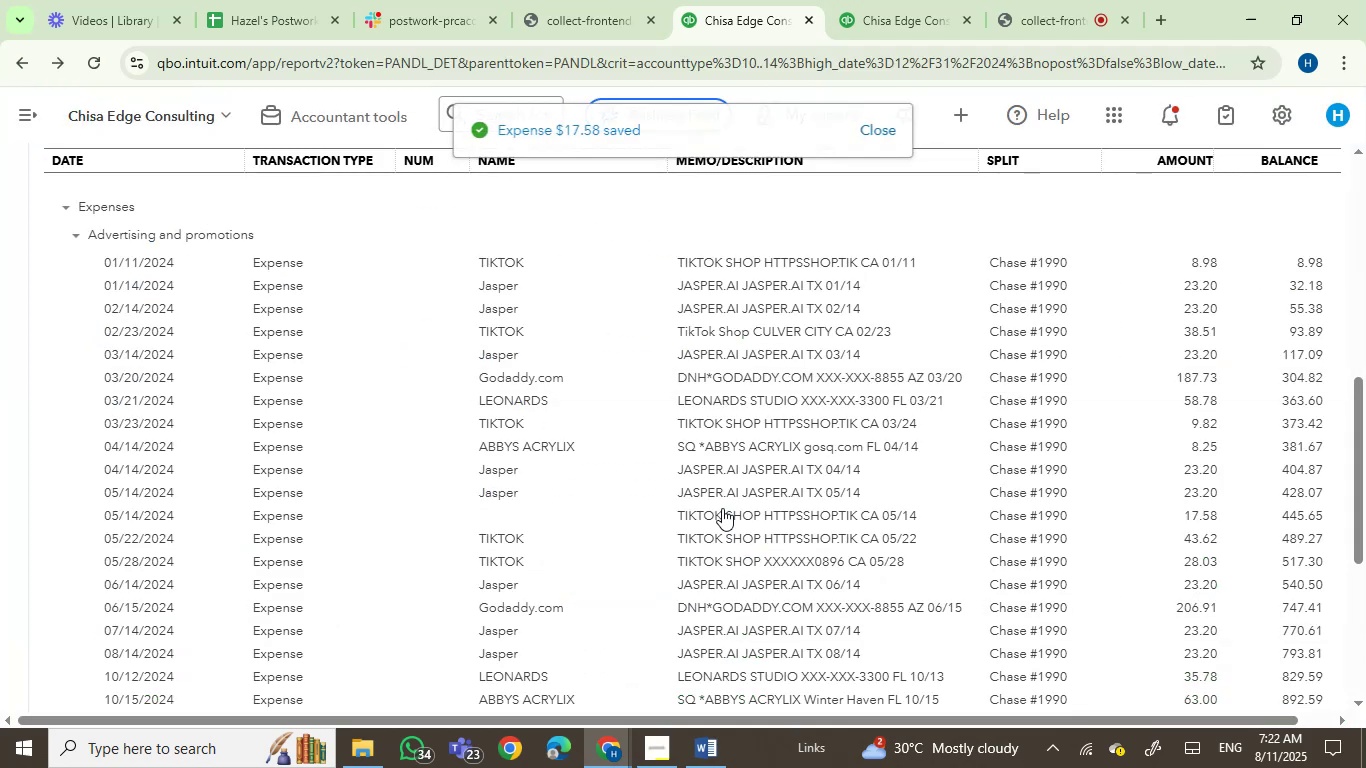 
scroll: coordinate [724, 459], scroll_direction: up, amount: 2.0
 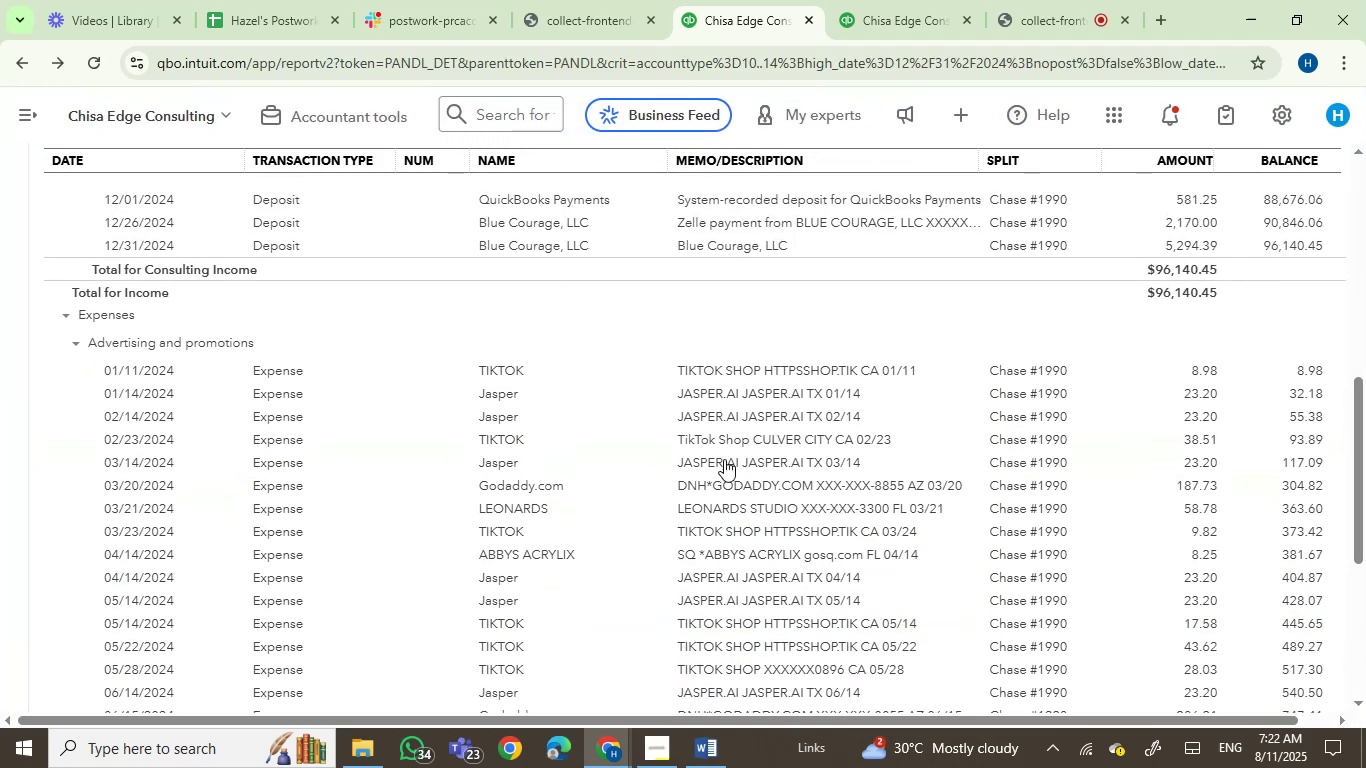 
scroll: coordinate [703, 476], scroll_direction: down, amount: 4.0
 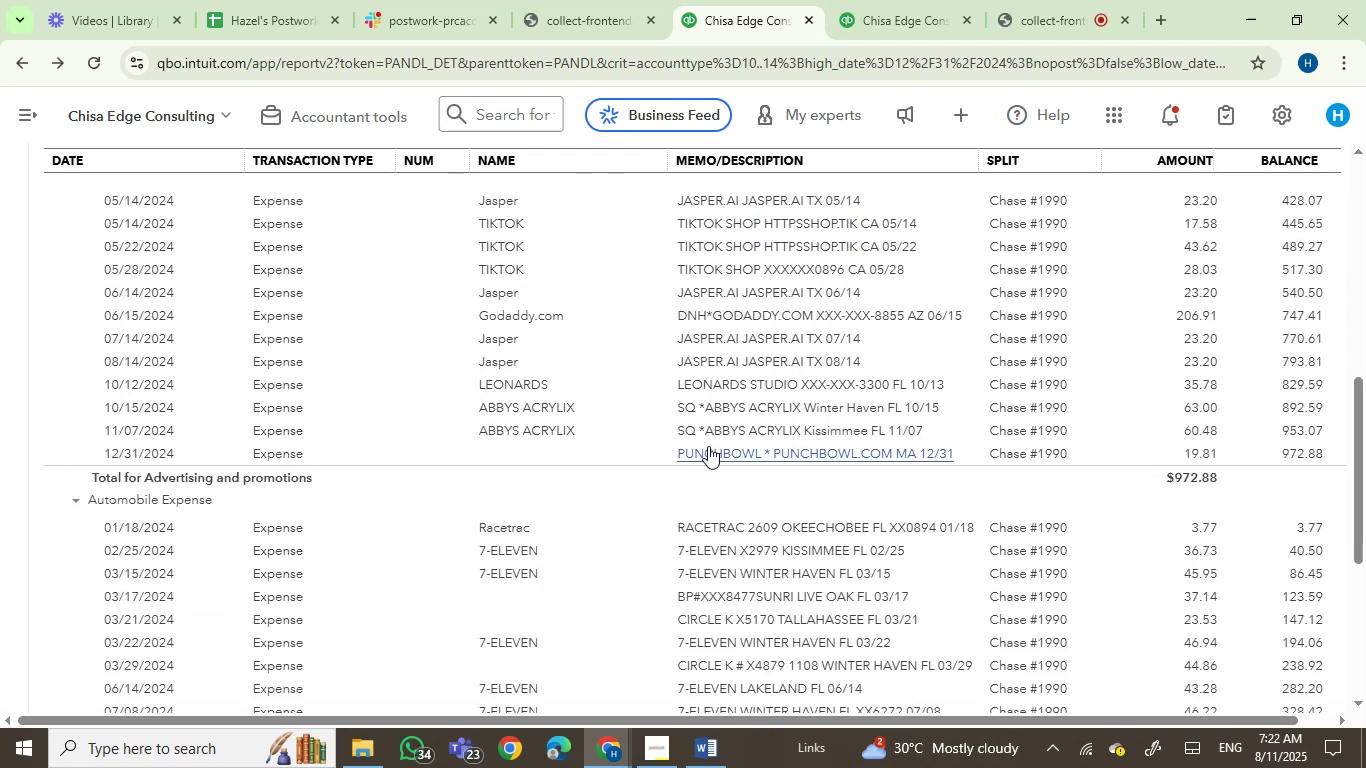 
left_click_drag(start_coordinate=[661, 447], to_coordinate=[856, 460])
 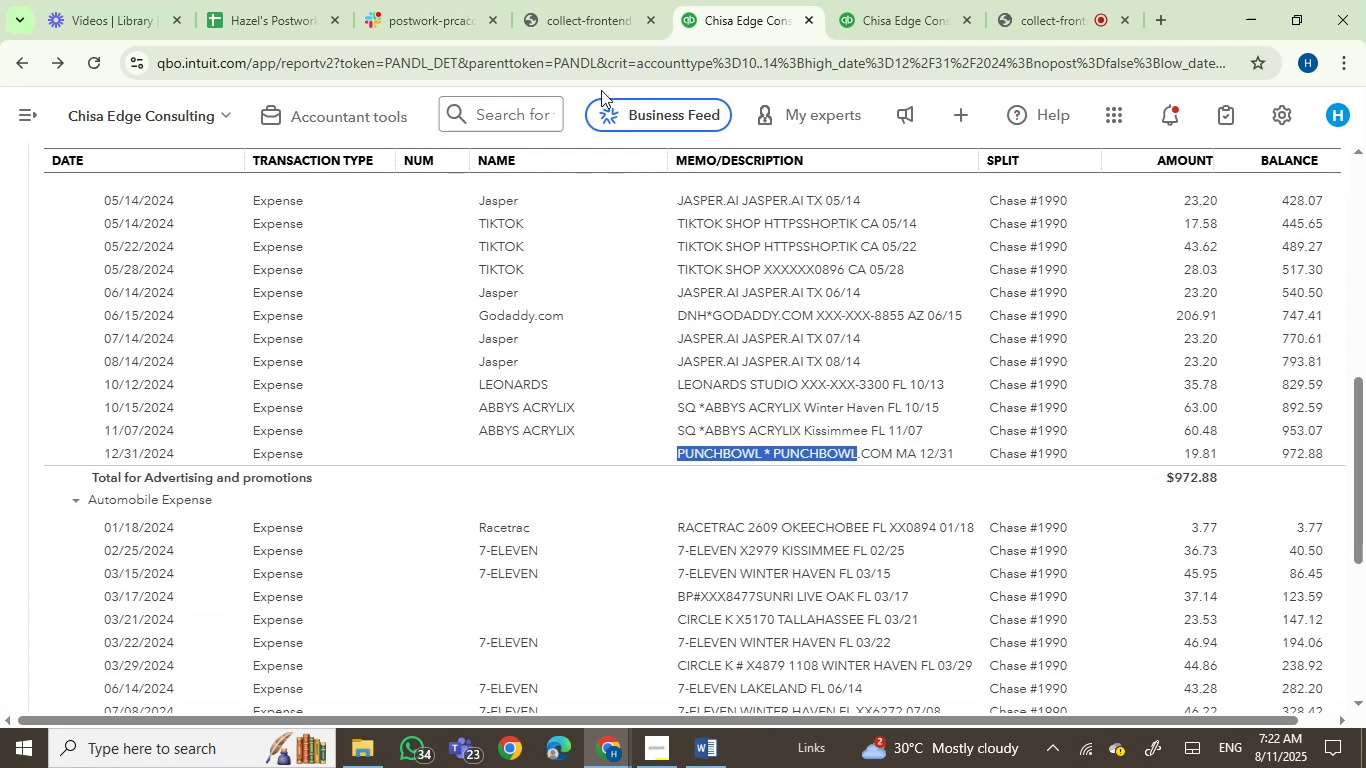 
key(Control+C)
 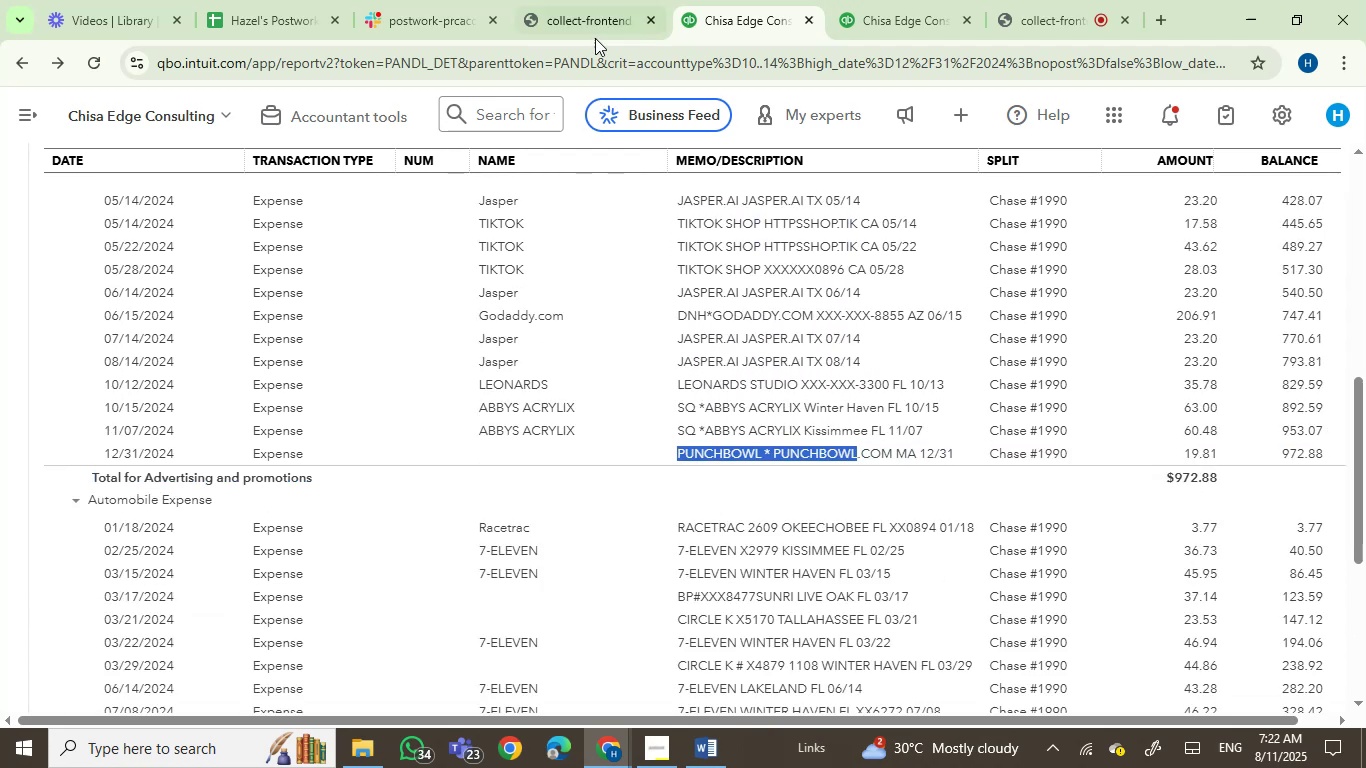 
left_click([585, 18])
 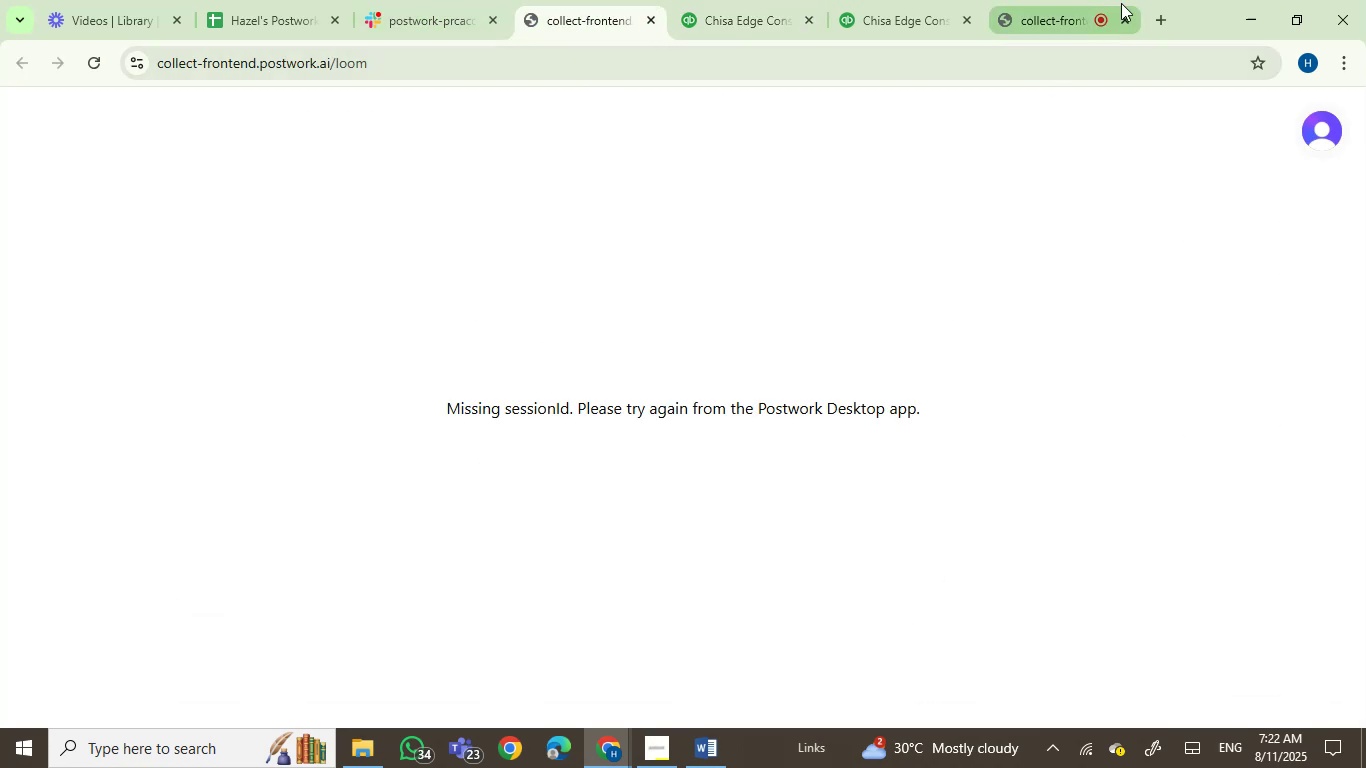 
left_click([1160, 11])
 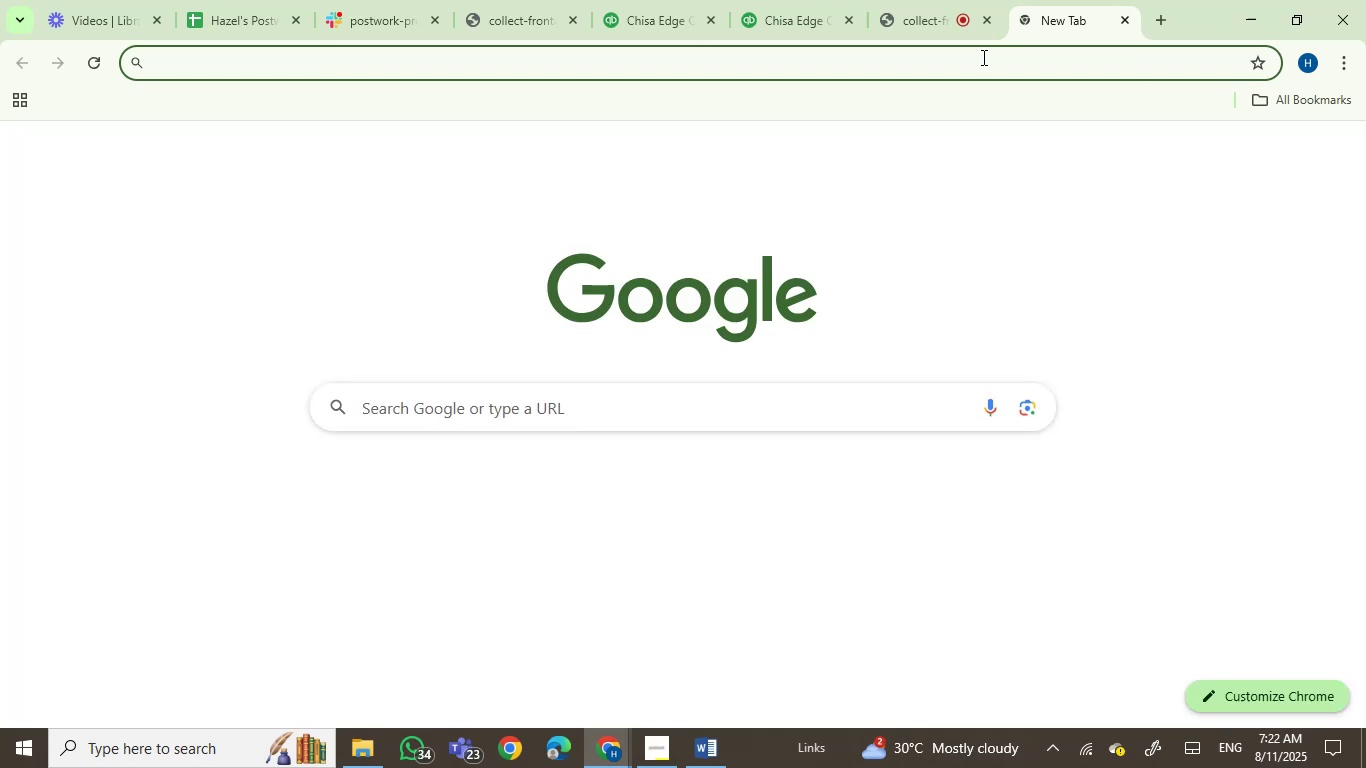 
left_click([982, 57])
 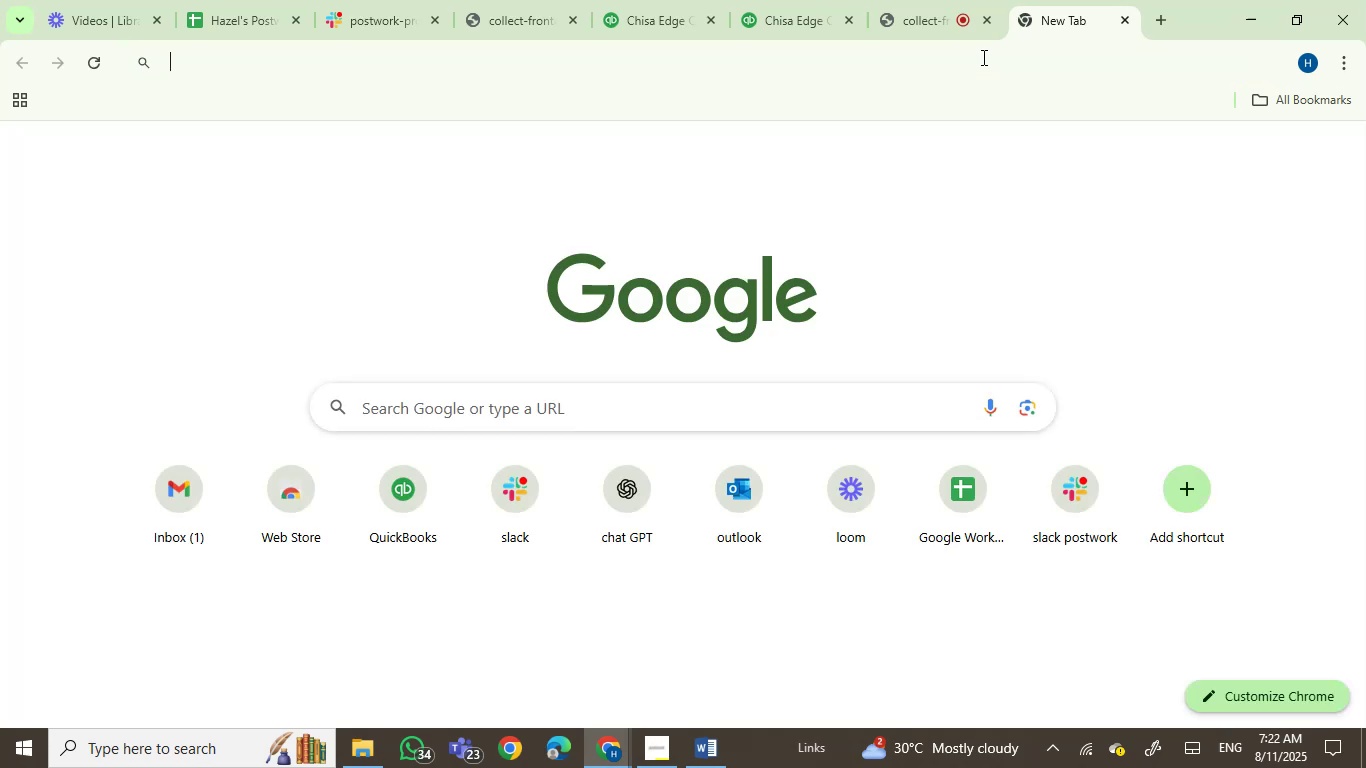 
key(Control+V)
 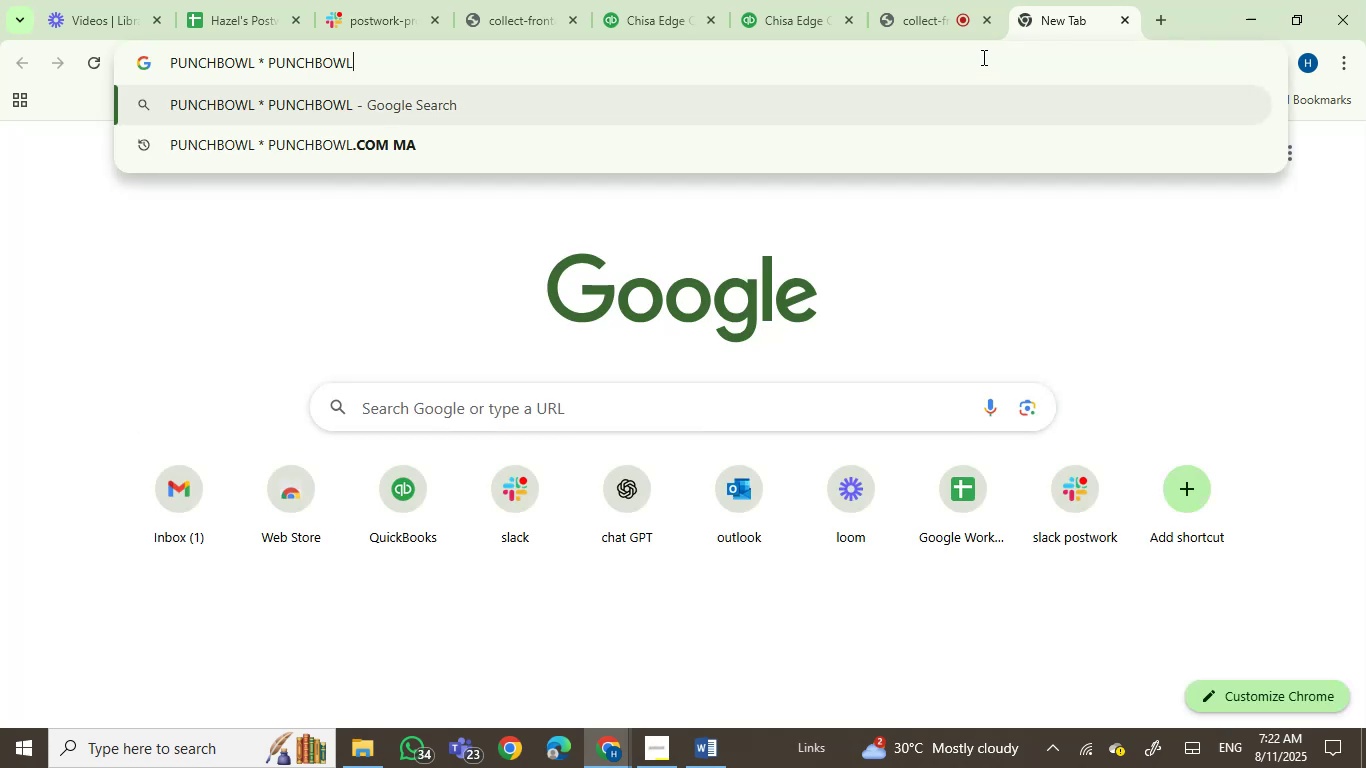 
key(Enter)
 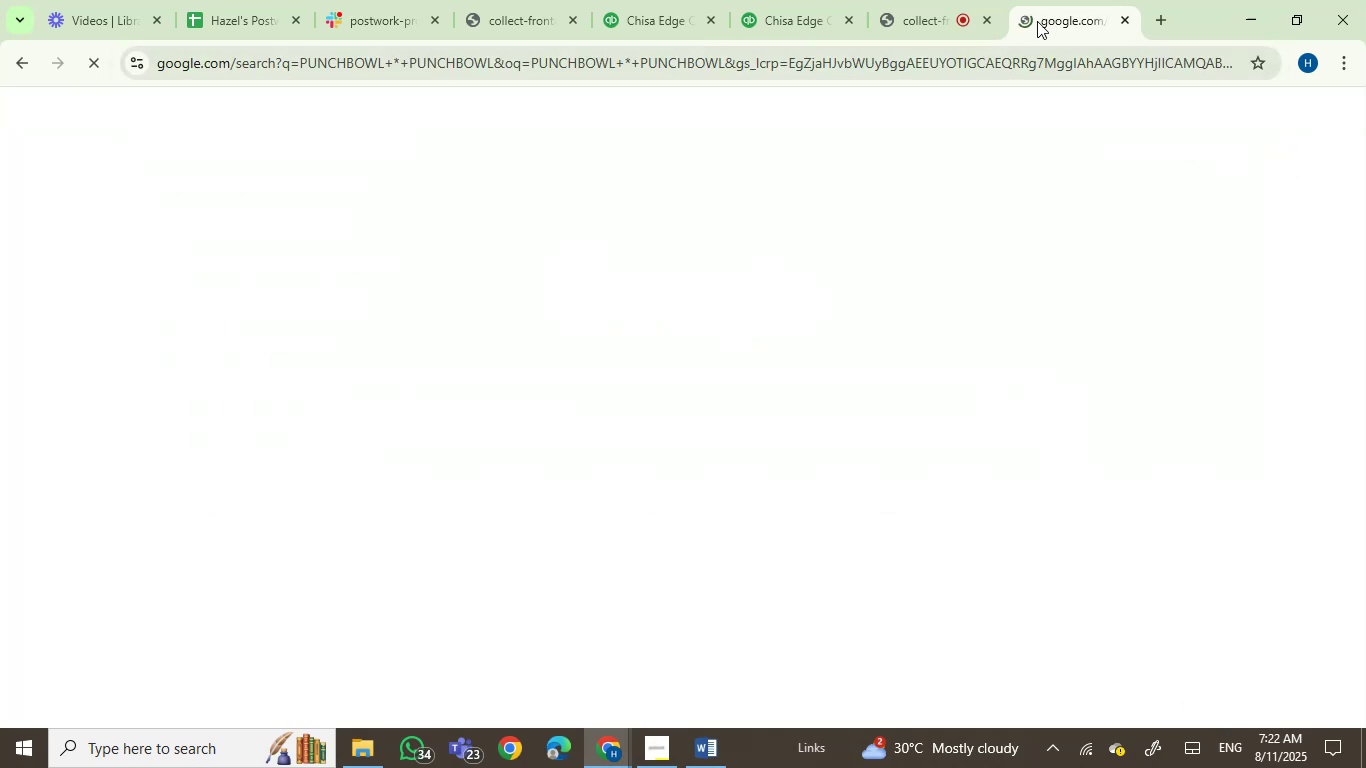 
left_click_drag(start_coordinate=[1051, 8], to_coordinate=[766, 0])
 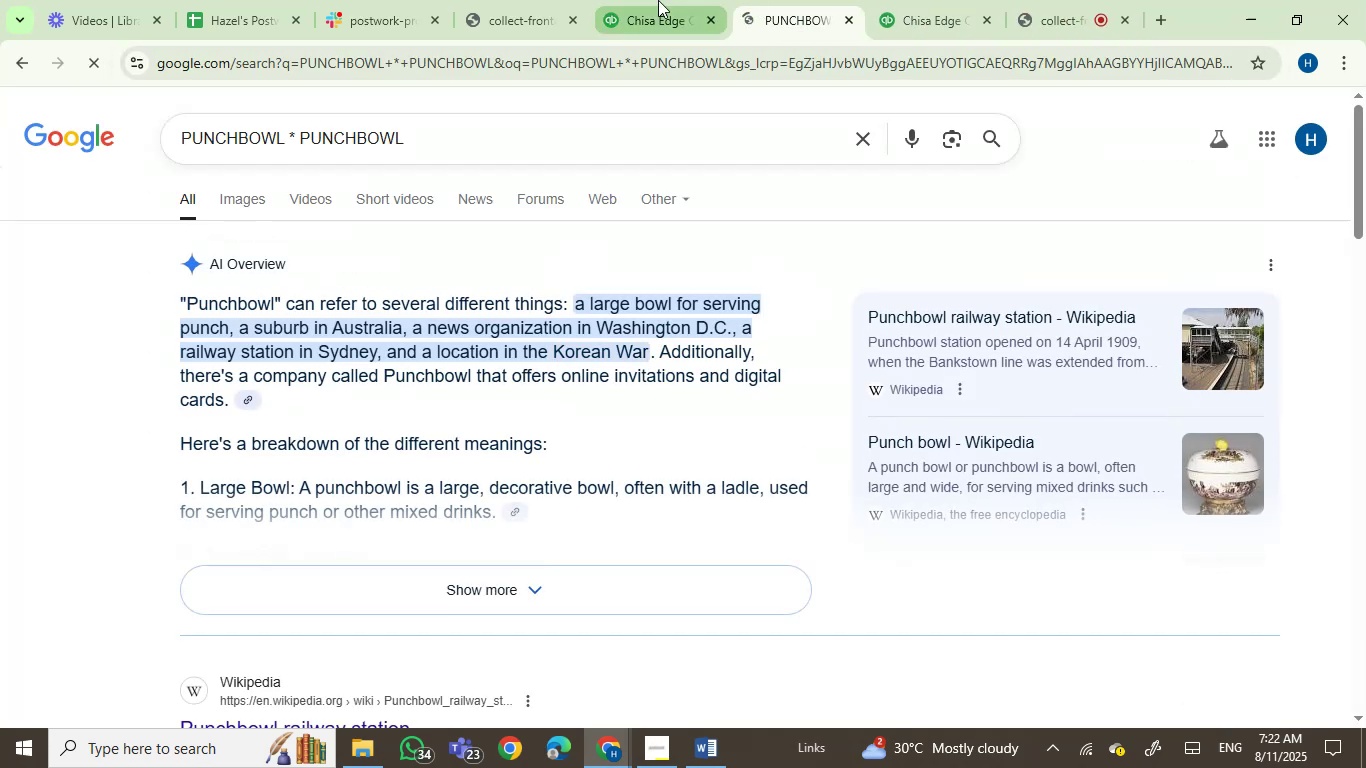 
left_click([658, 0])
 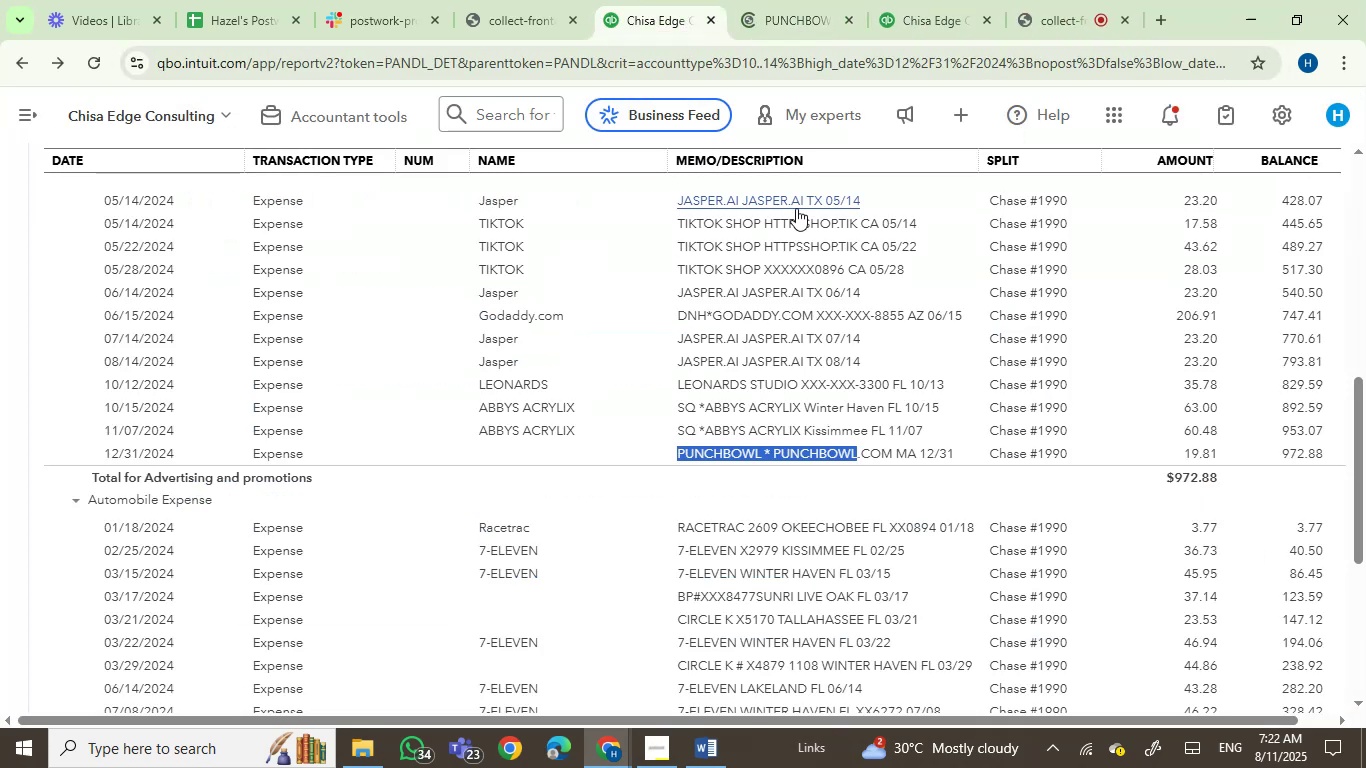 
wait(9.77)
 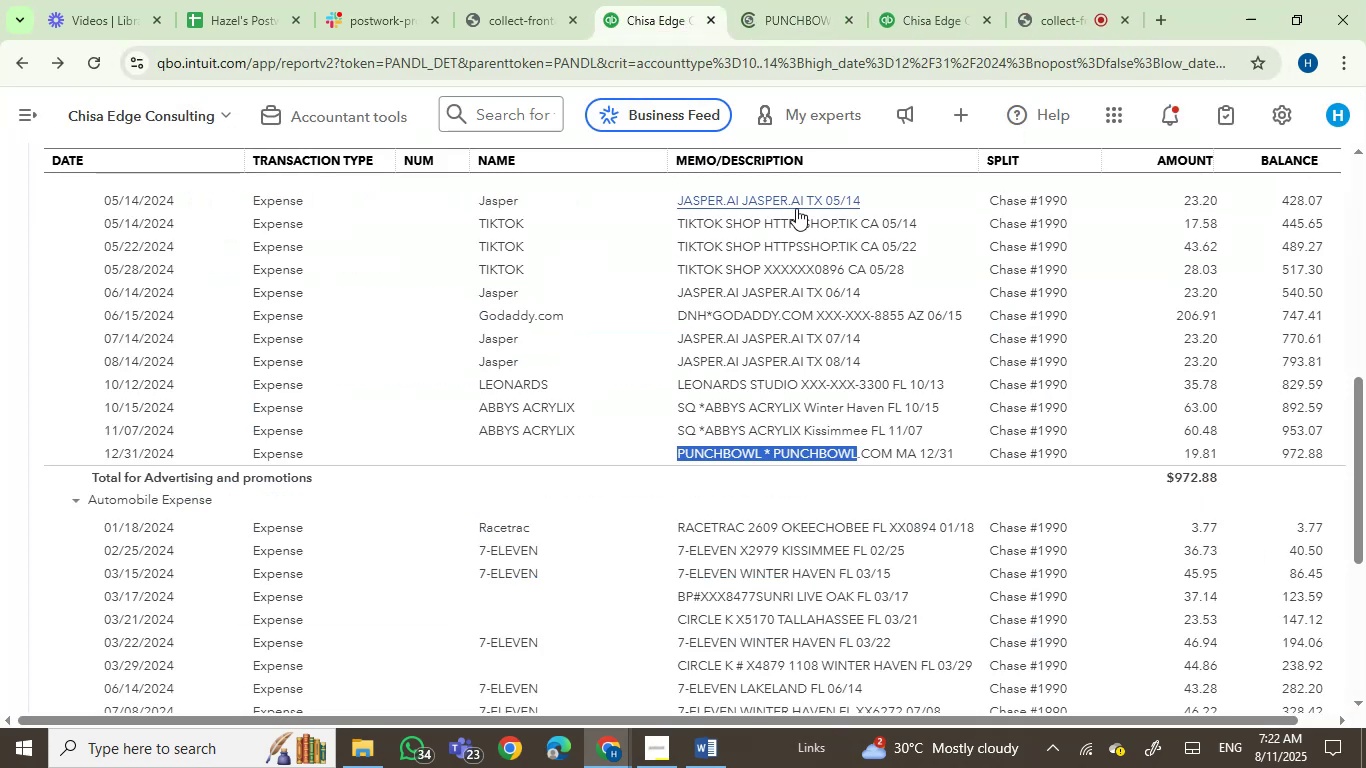 
left_click([764, 13])
 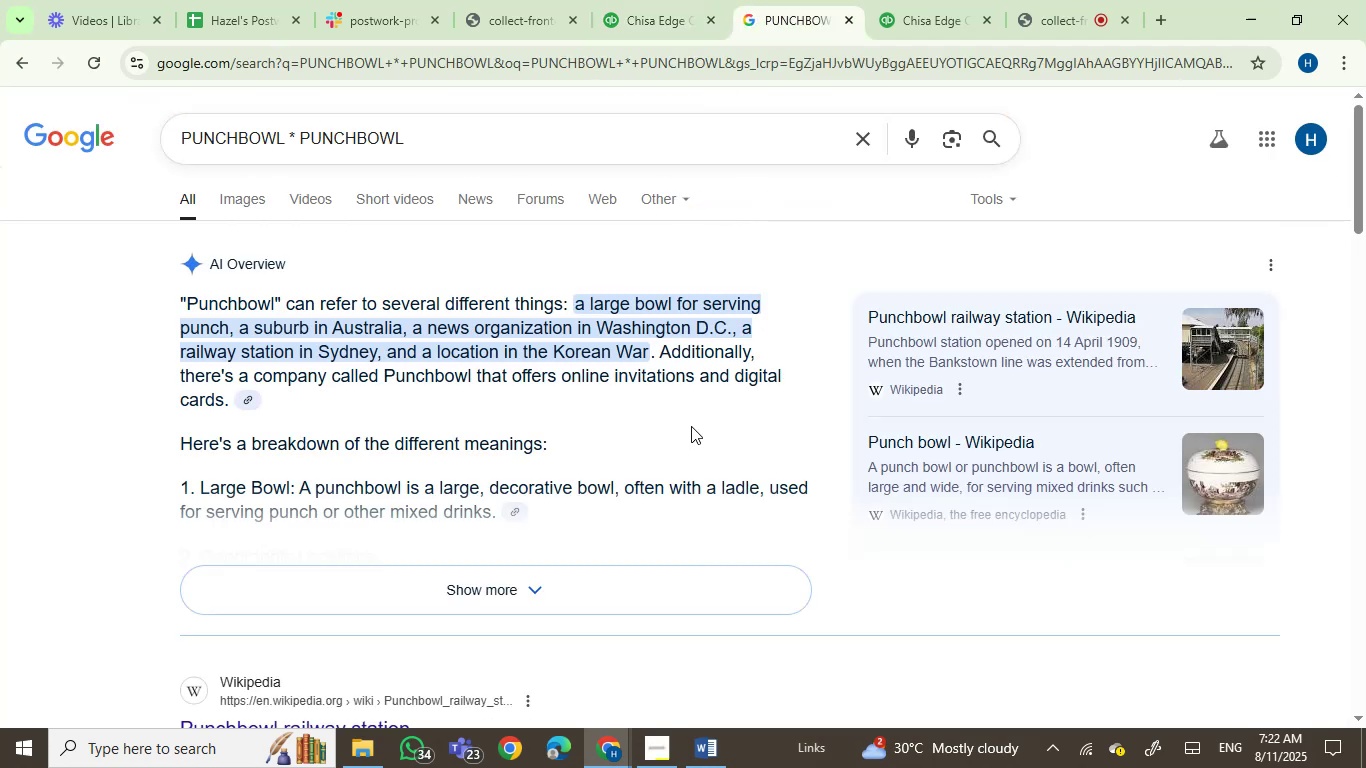 
scroll: coordinate [118, 337], scroll_direction: down, amount: 5.0
 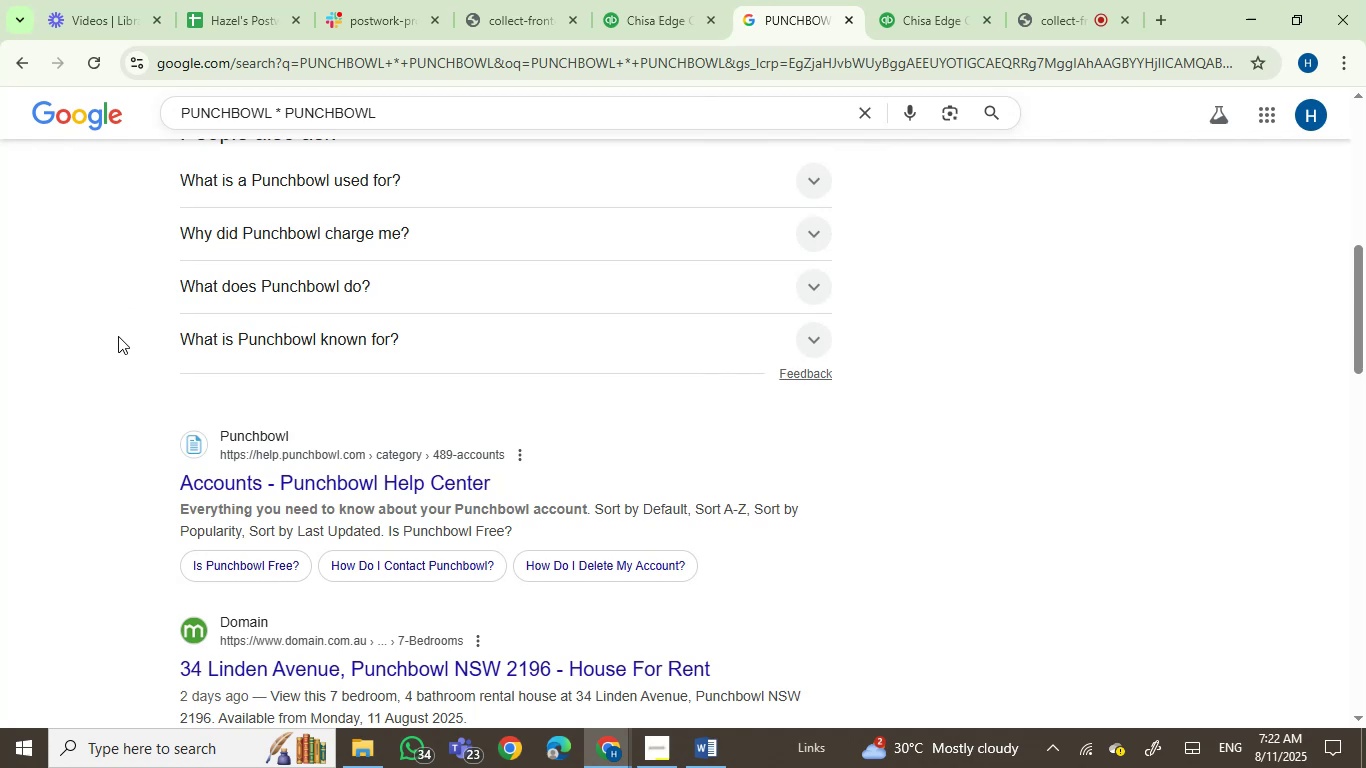 
wait(7.22)
 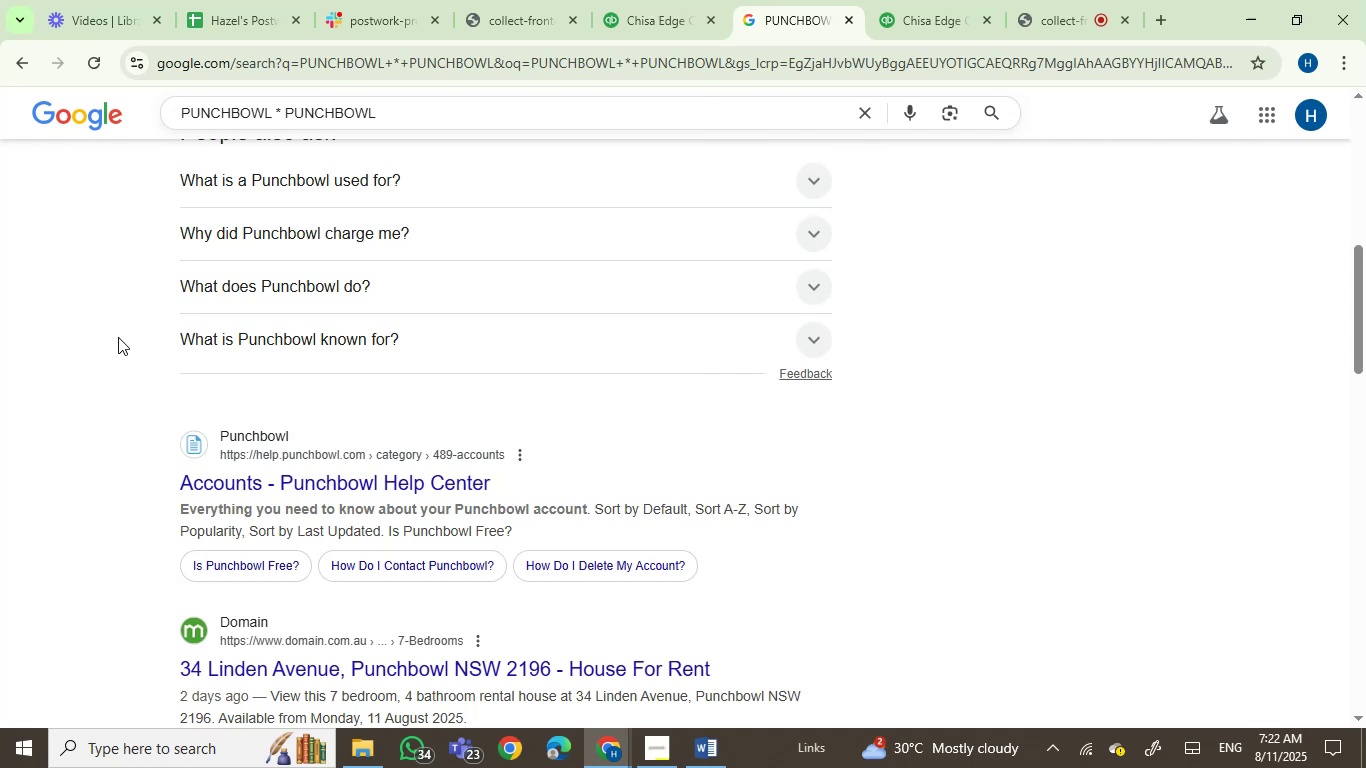 
scroll: coordinate [118, 336], scroll_direction: up, amount: 1.0
 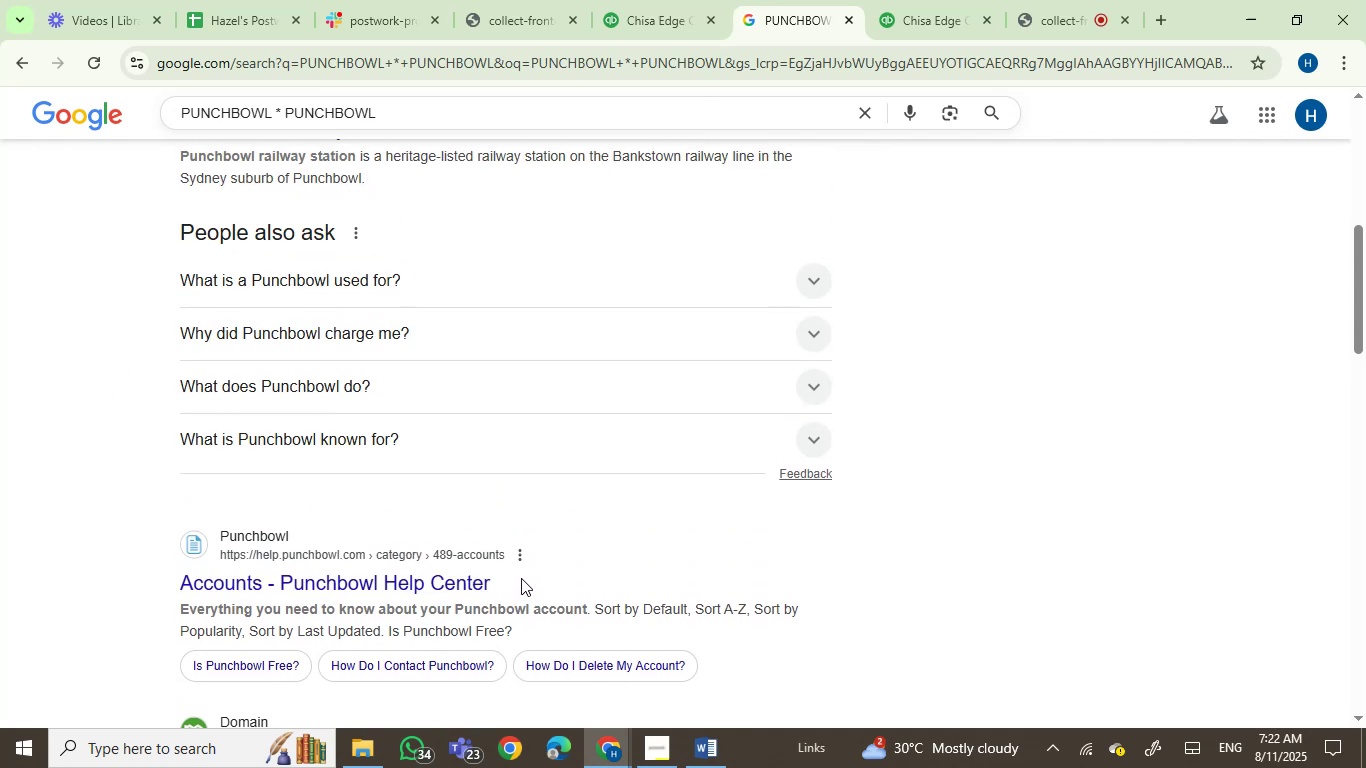 
left_click([440, 401])
 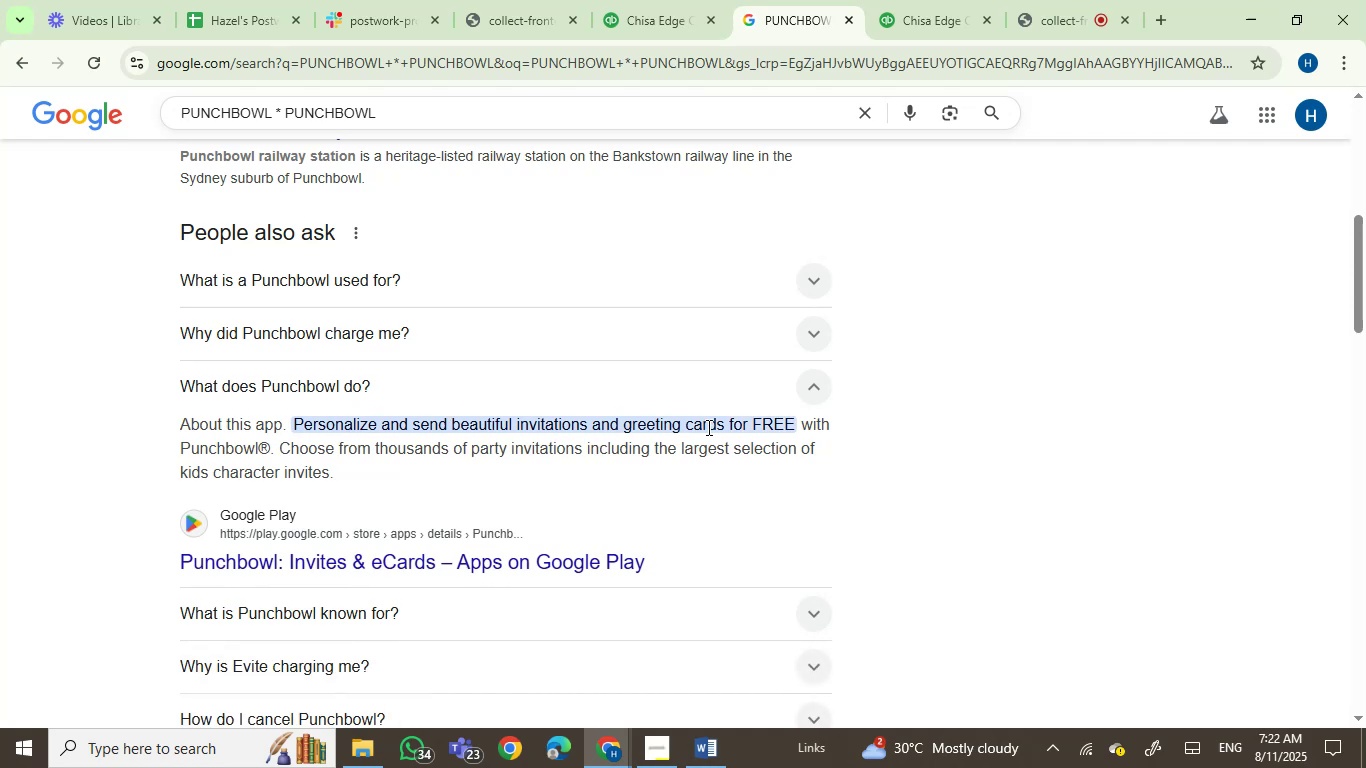 
scroll: coordinate [481, 401], scroll_direction: up, amount: 2.0
 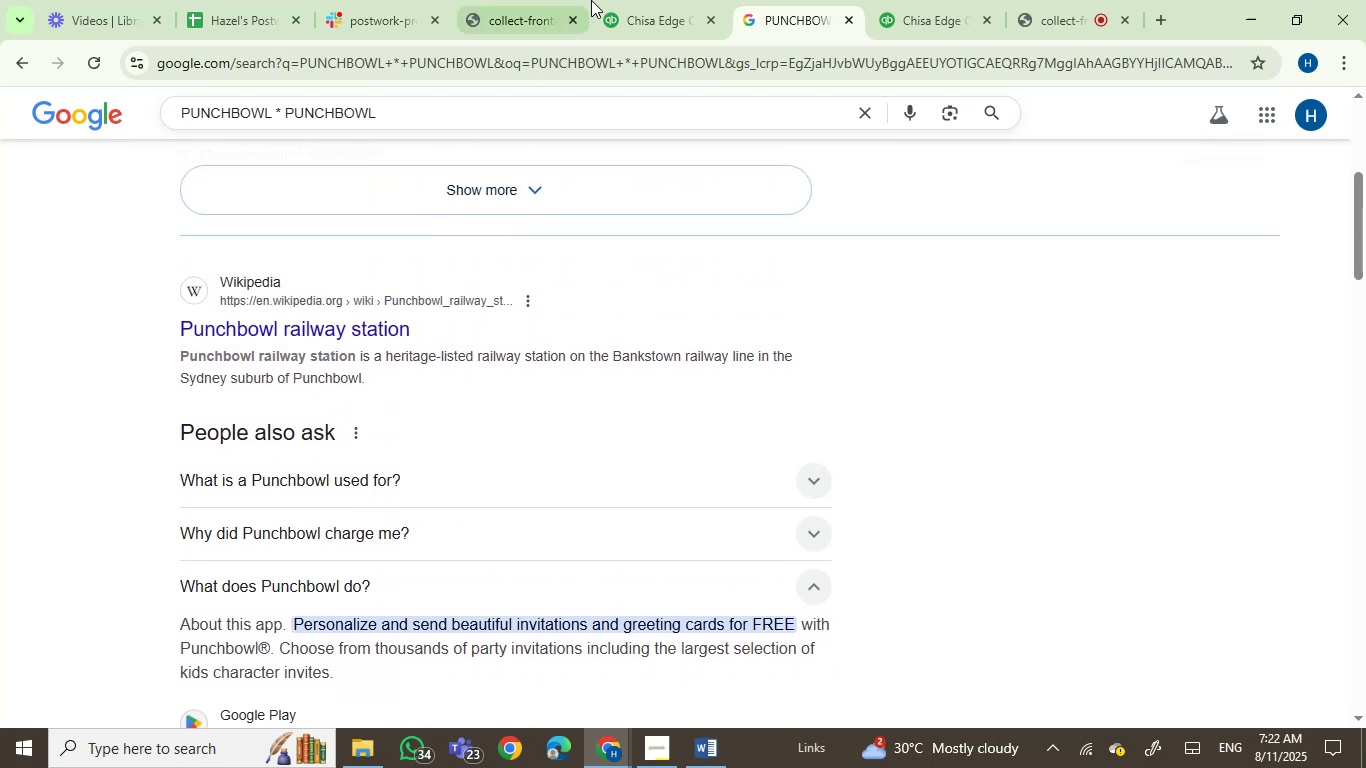 
left_click([614, 0])
 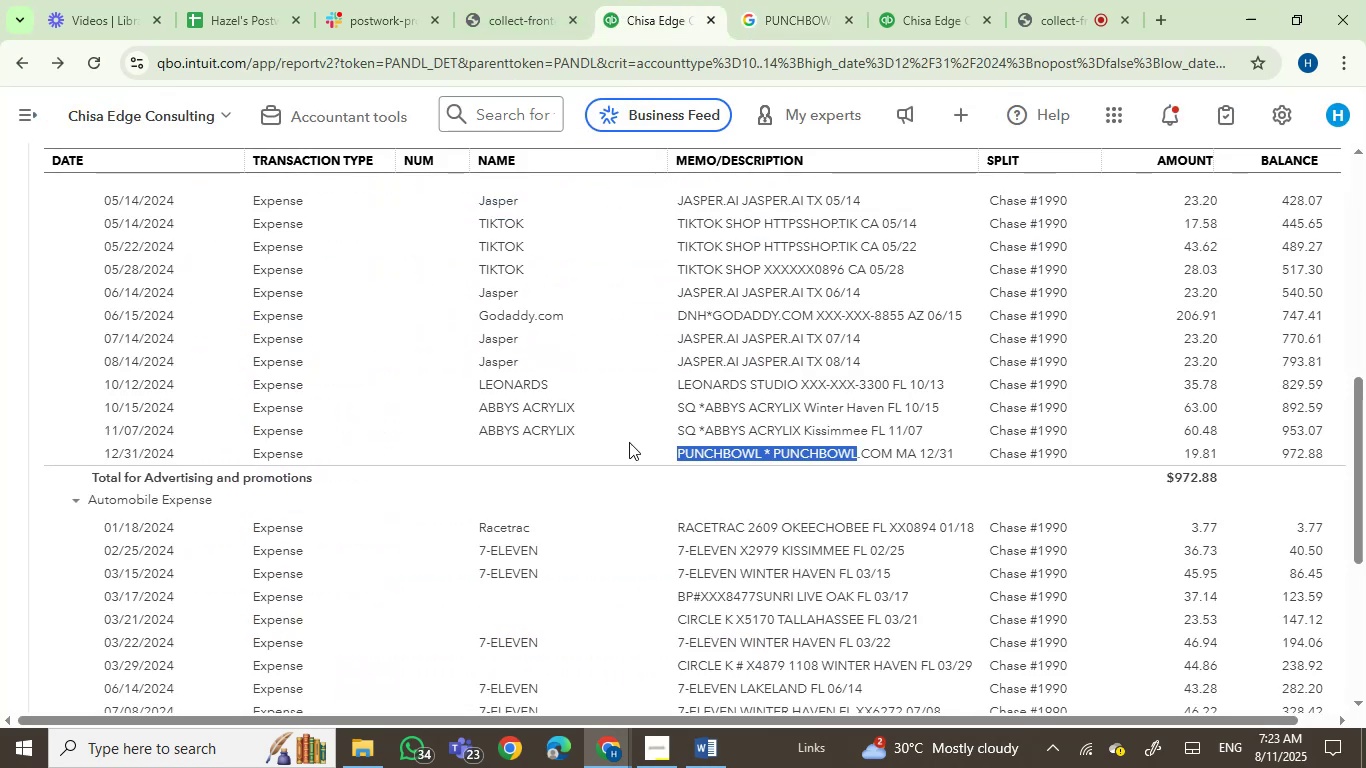 
left_click([603, 471])
 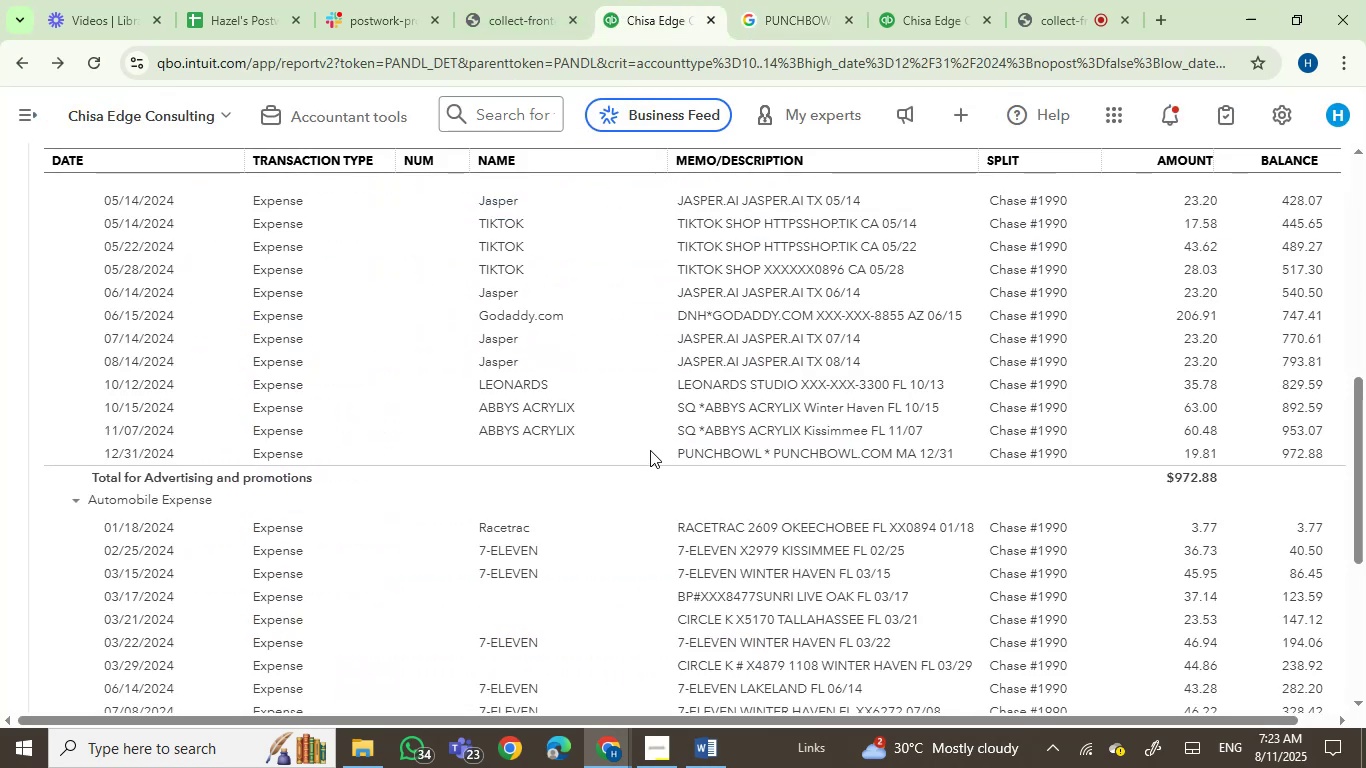 
left_click_drag(start_coordinate=[654, 447], to_coordinate=[761, 451])
 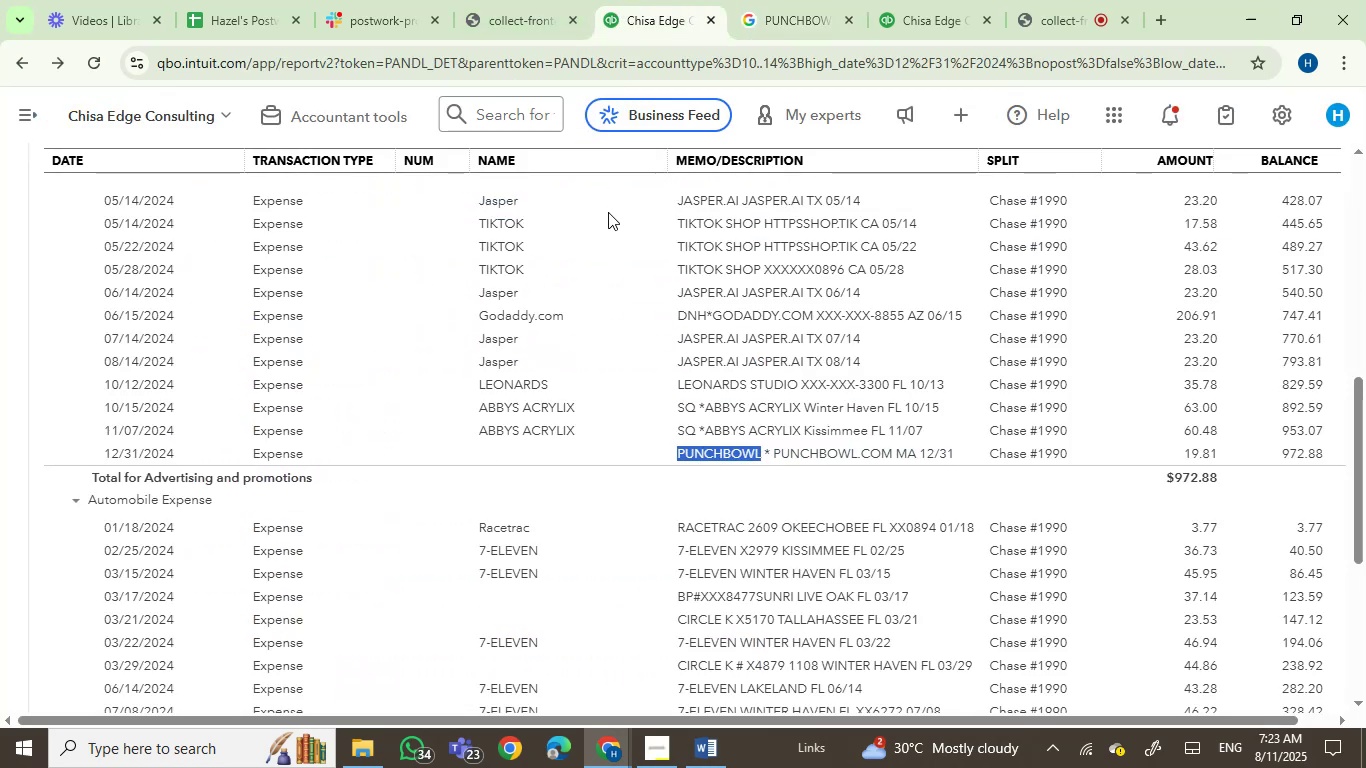 
key(Control+C)
 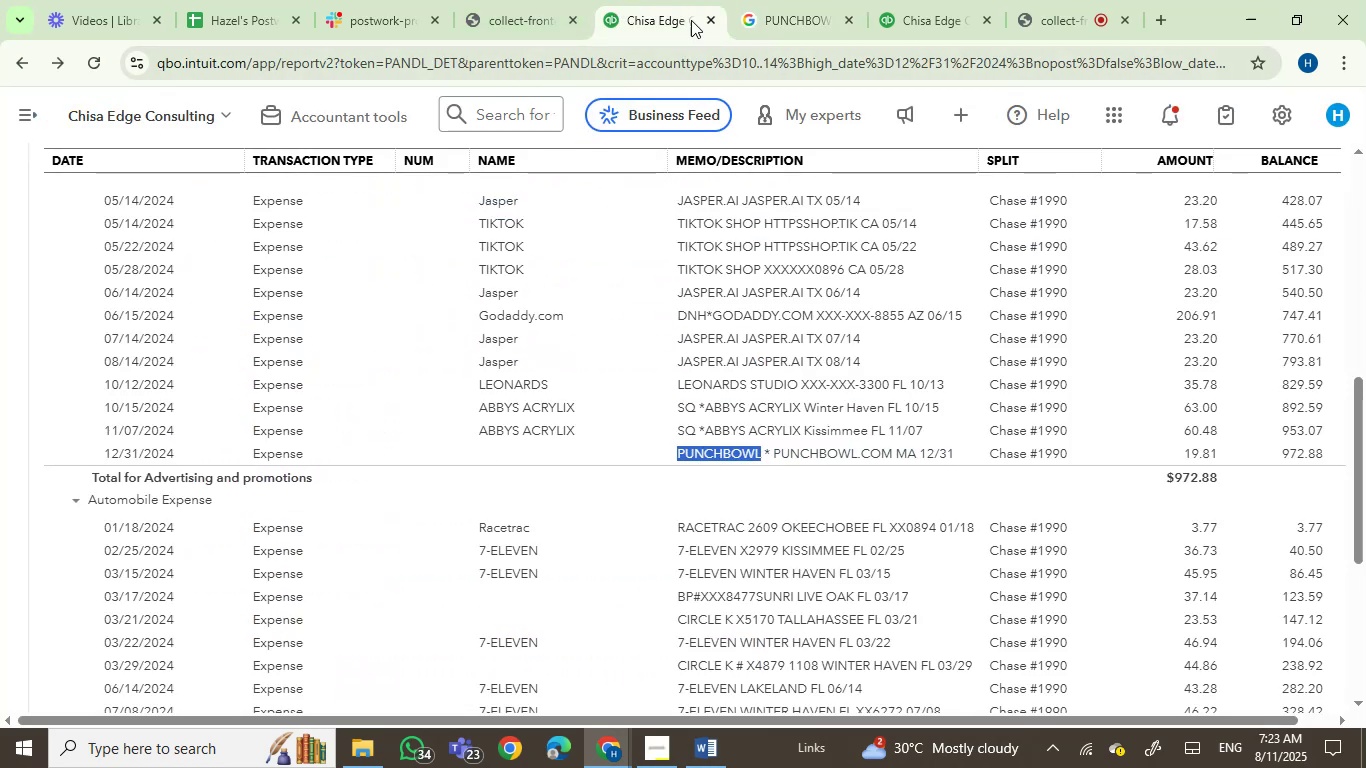 
left_click([515, 0])
 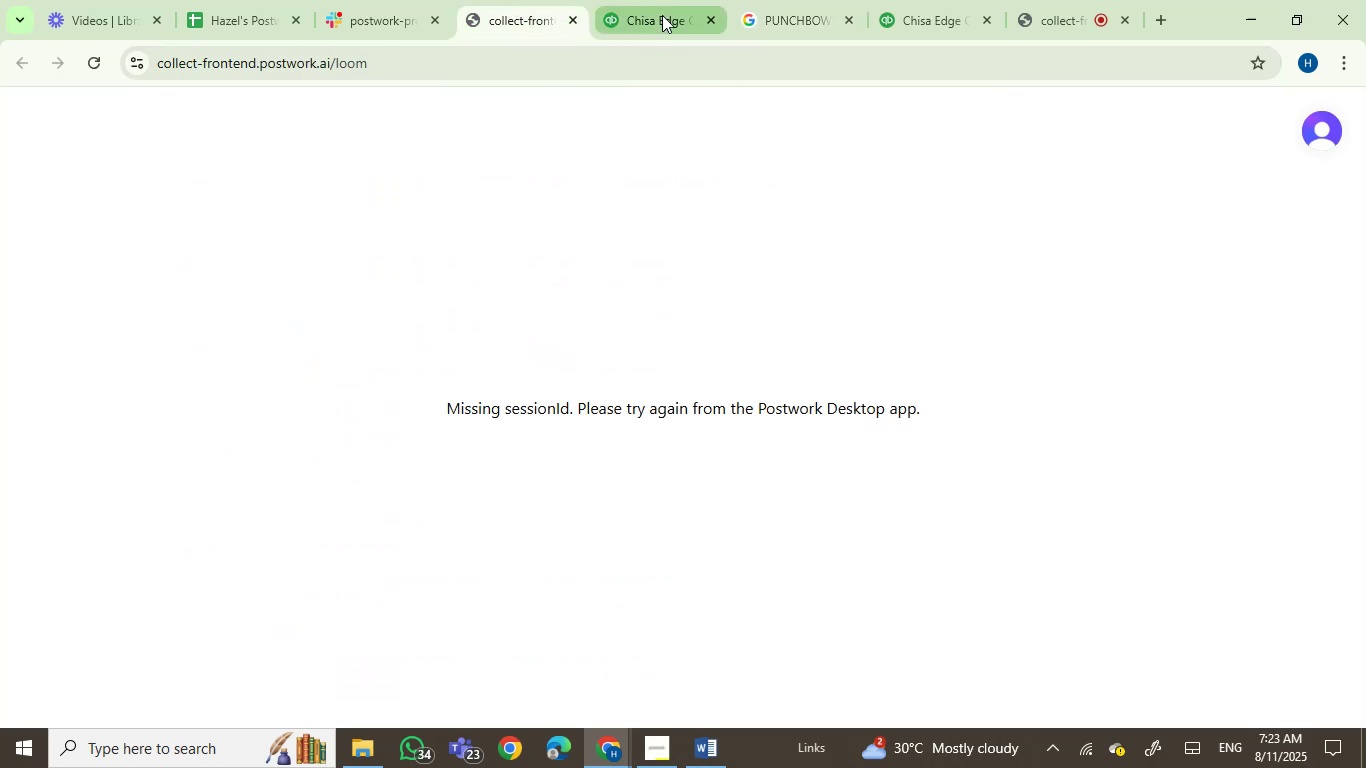 
left_click([661, 16])
 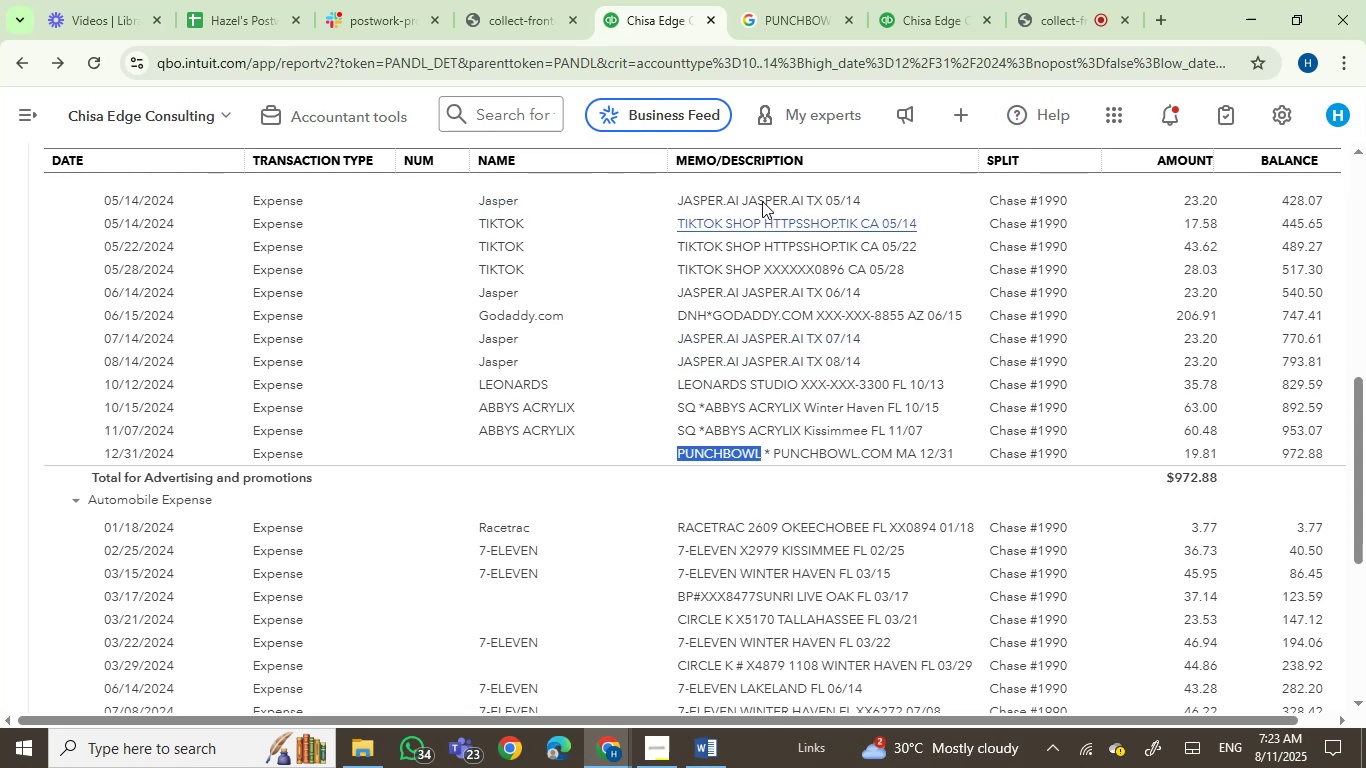 
left_click([929, 0])
 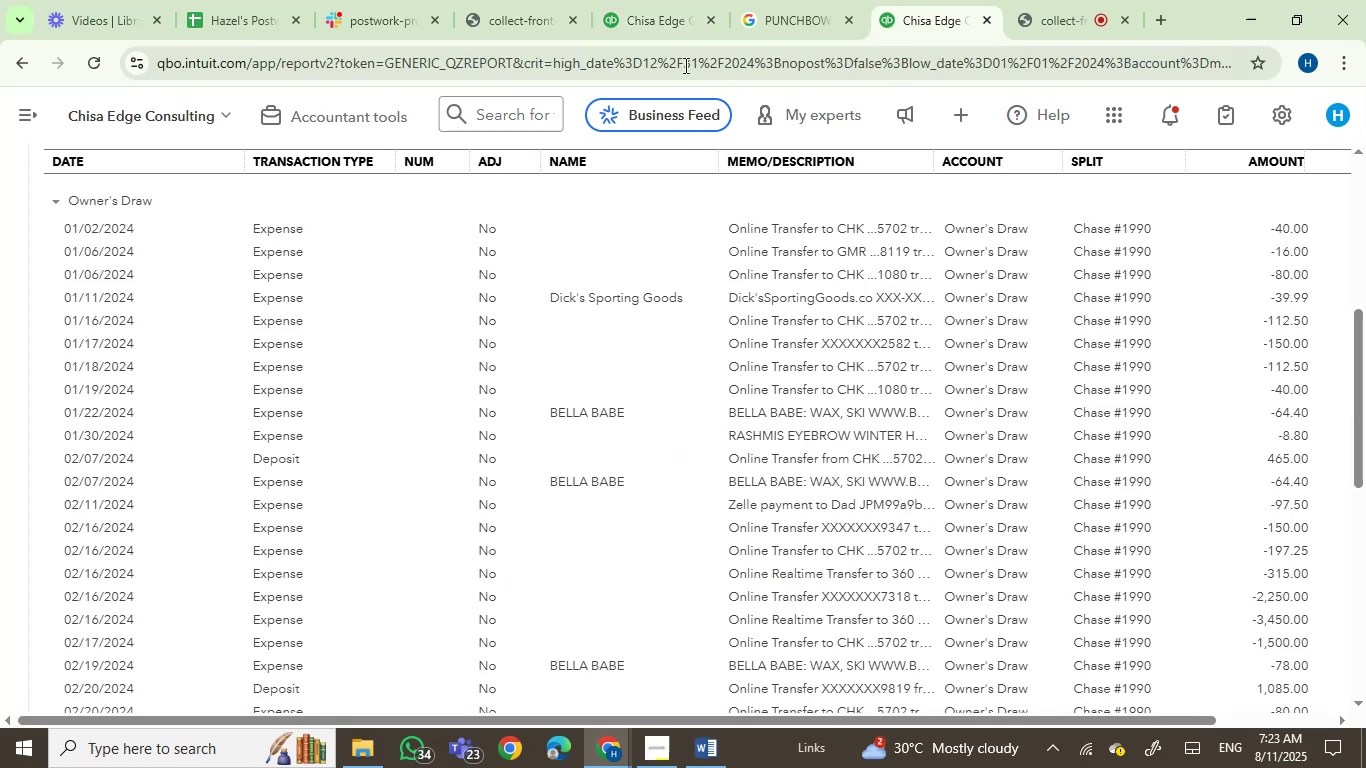 
left_click([627, 24])
 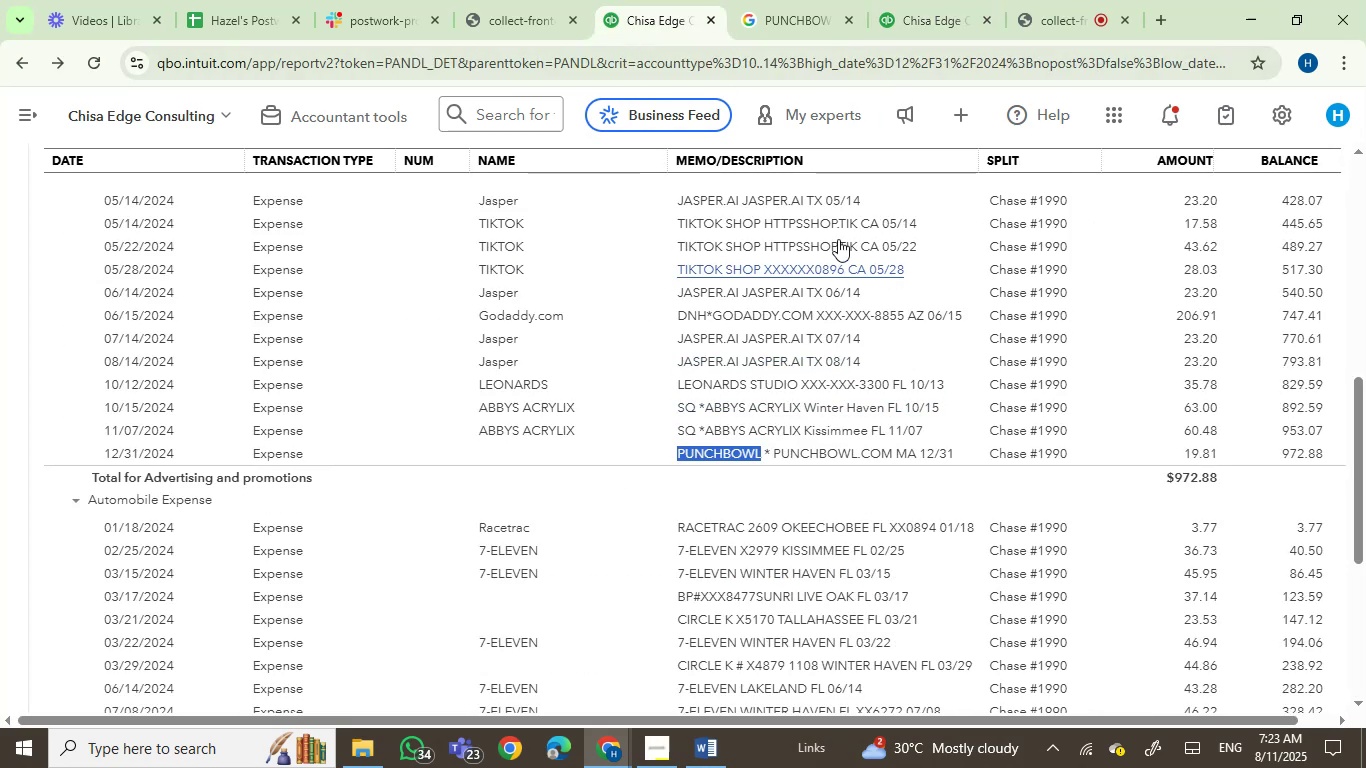 
left_click([891, 2])
 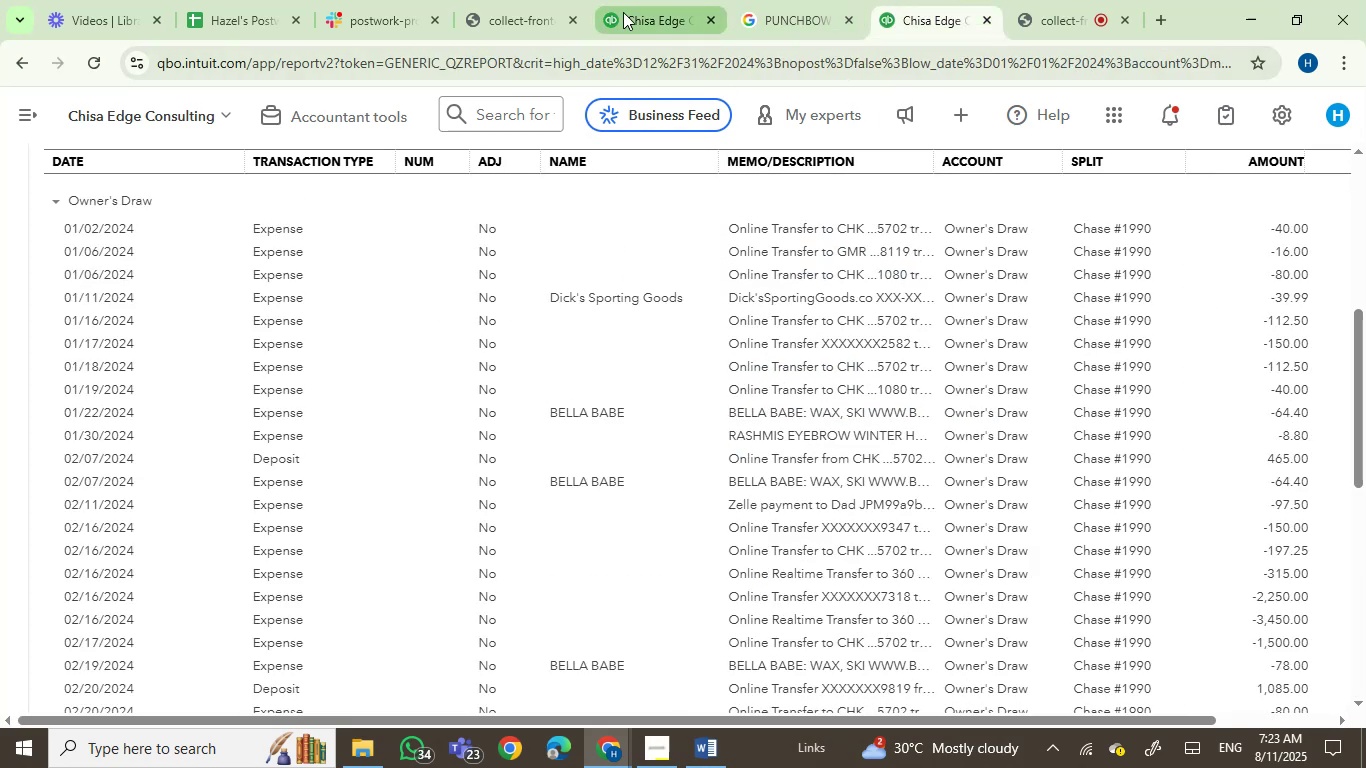 
left_click([623, 12])
 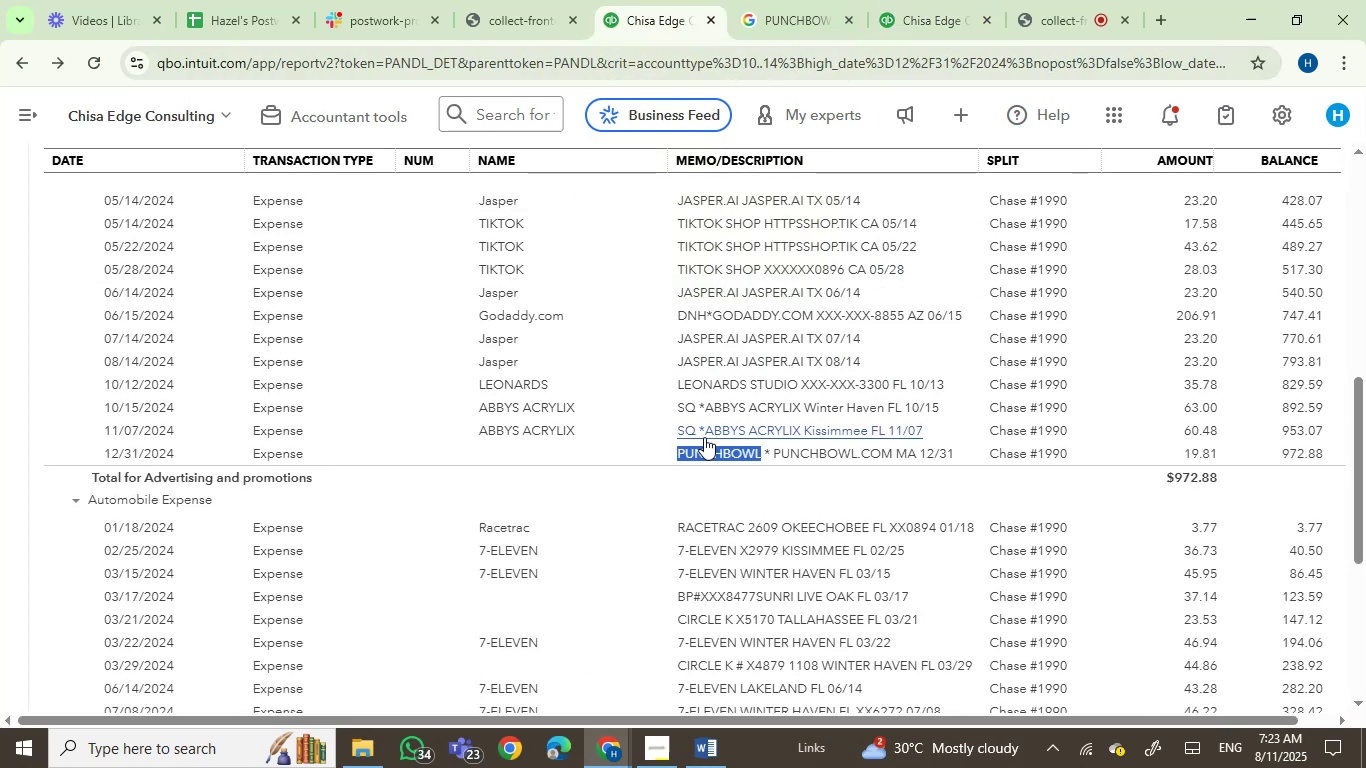 
left_click([732, 456])
 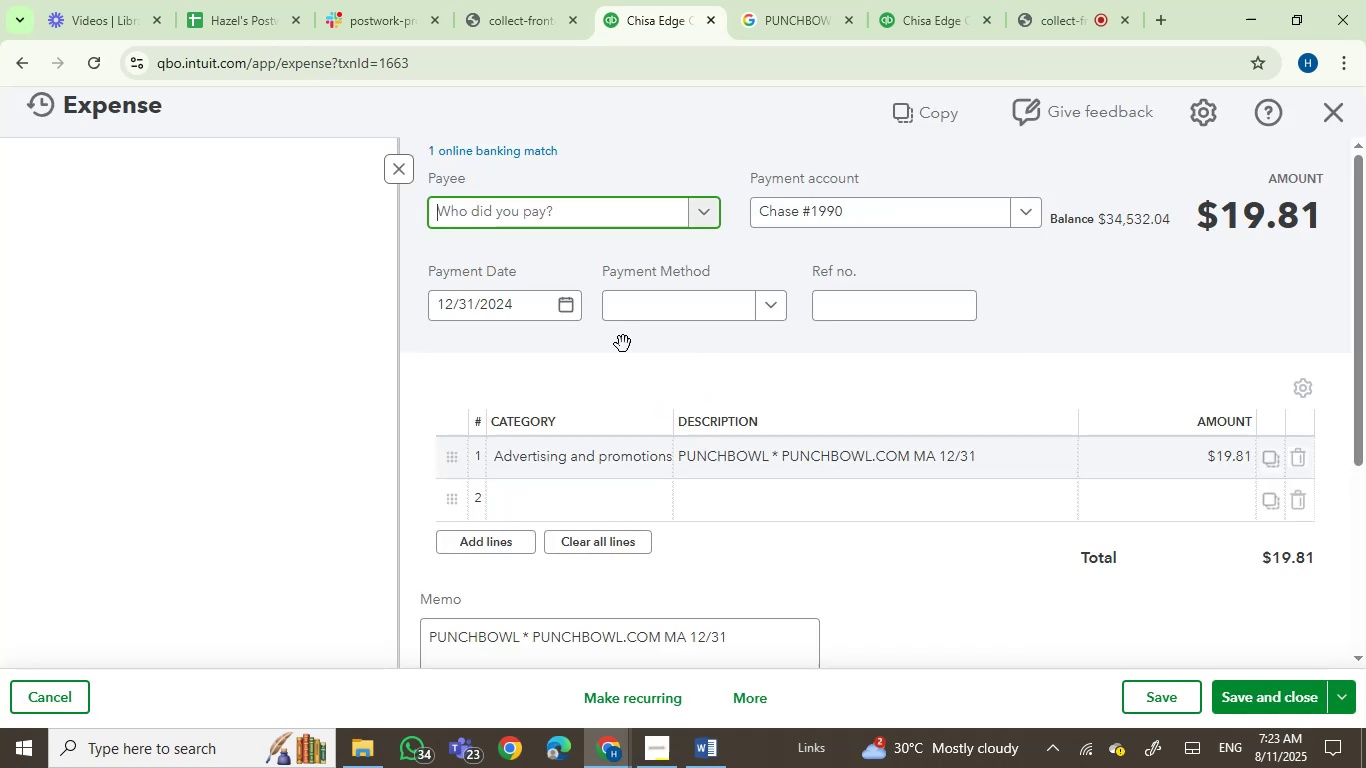 
key(Control+V)
 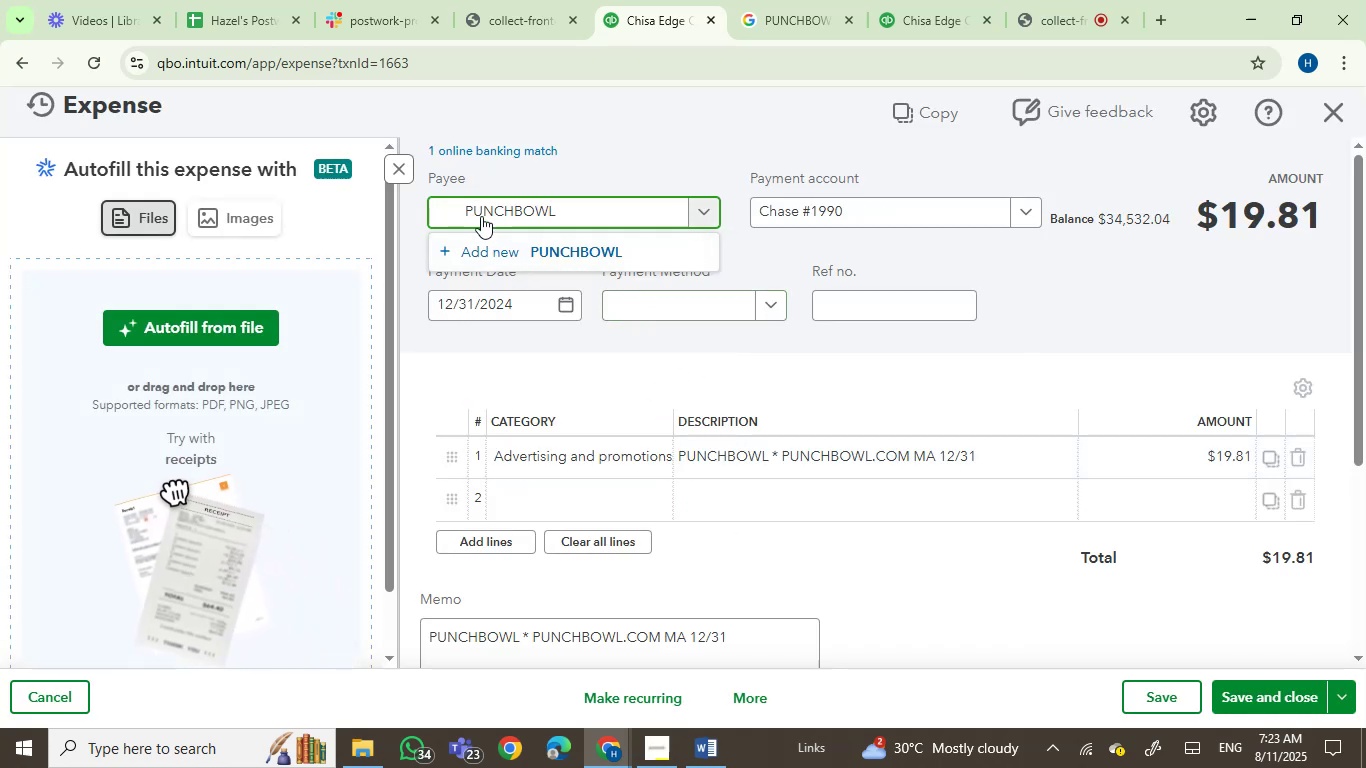 
left_click([465, 204])
 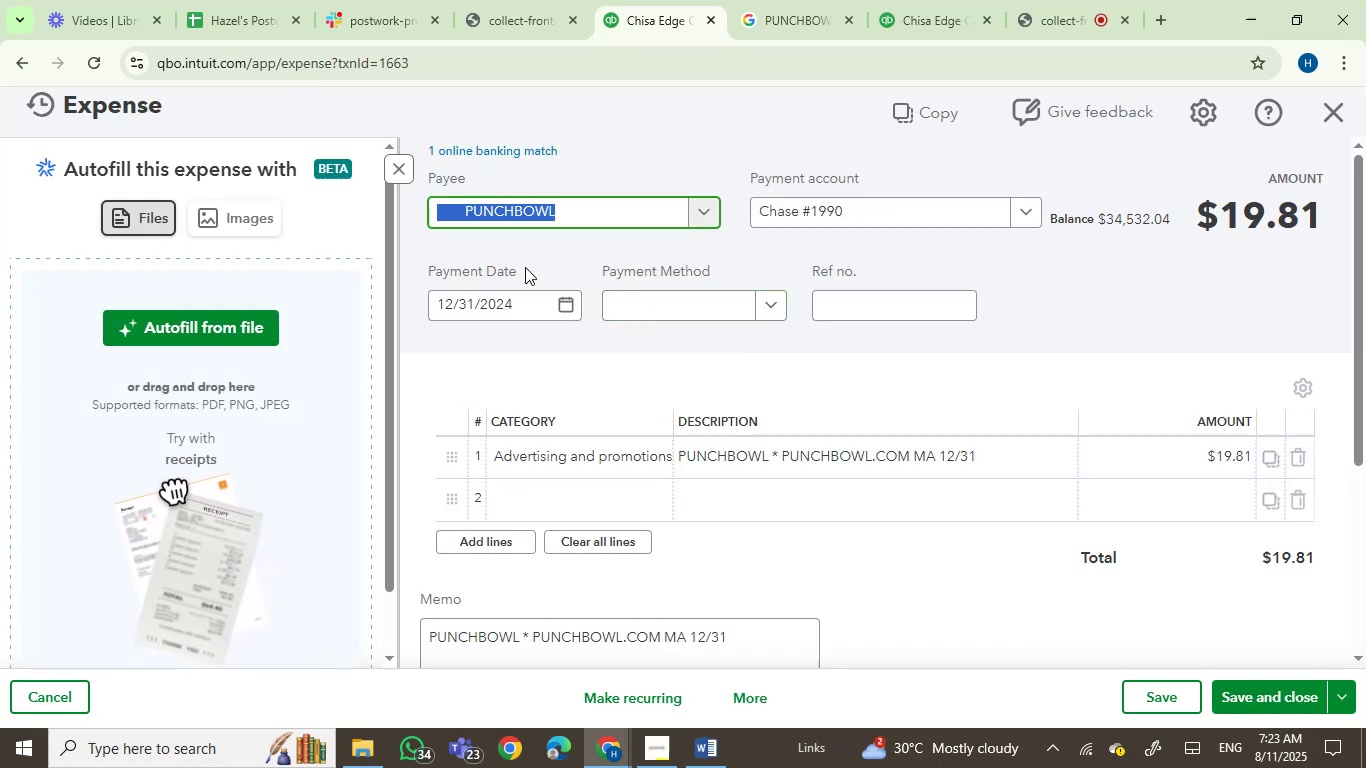 
key(ArrowLeft)
 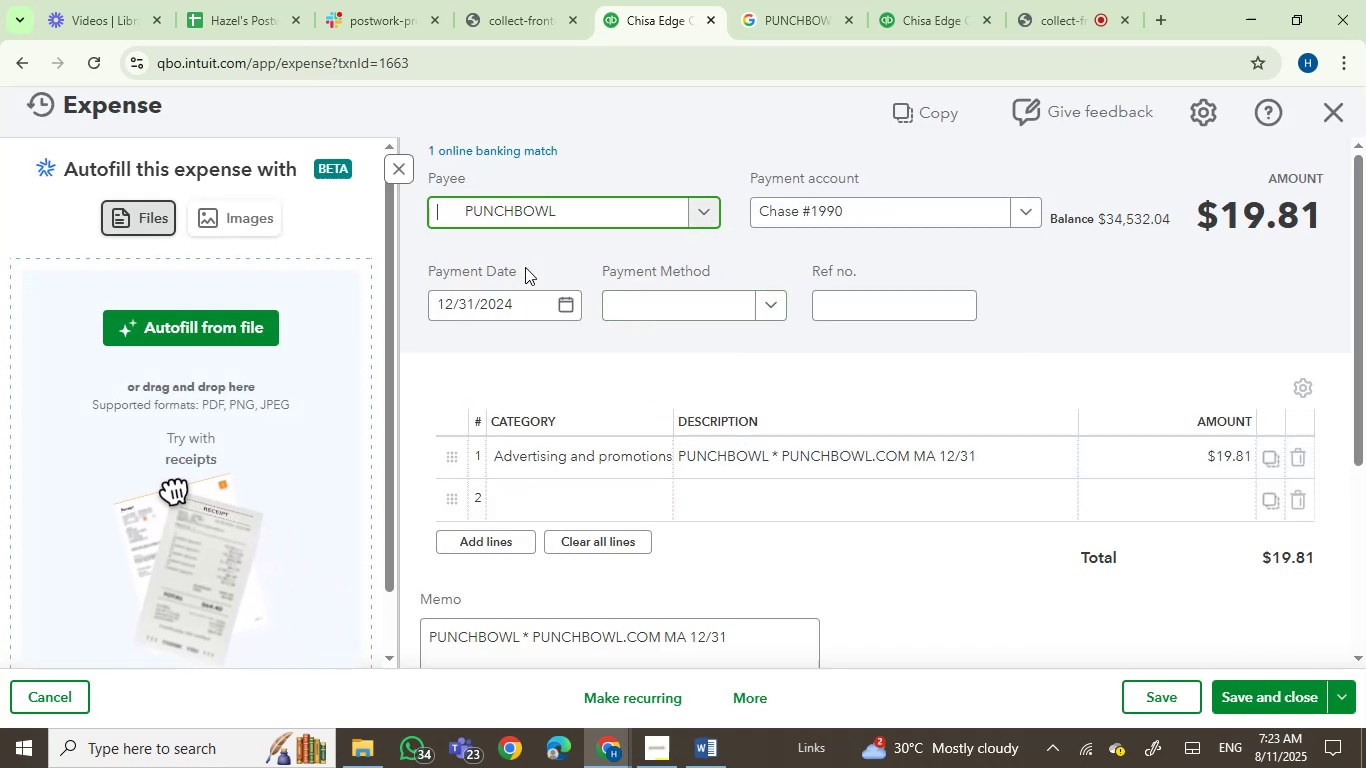 
key(ArrowRight)
 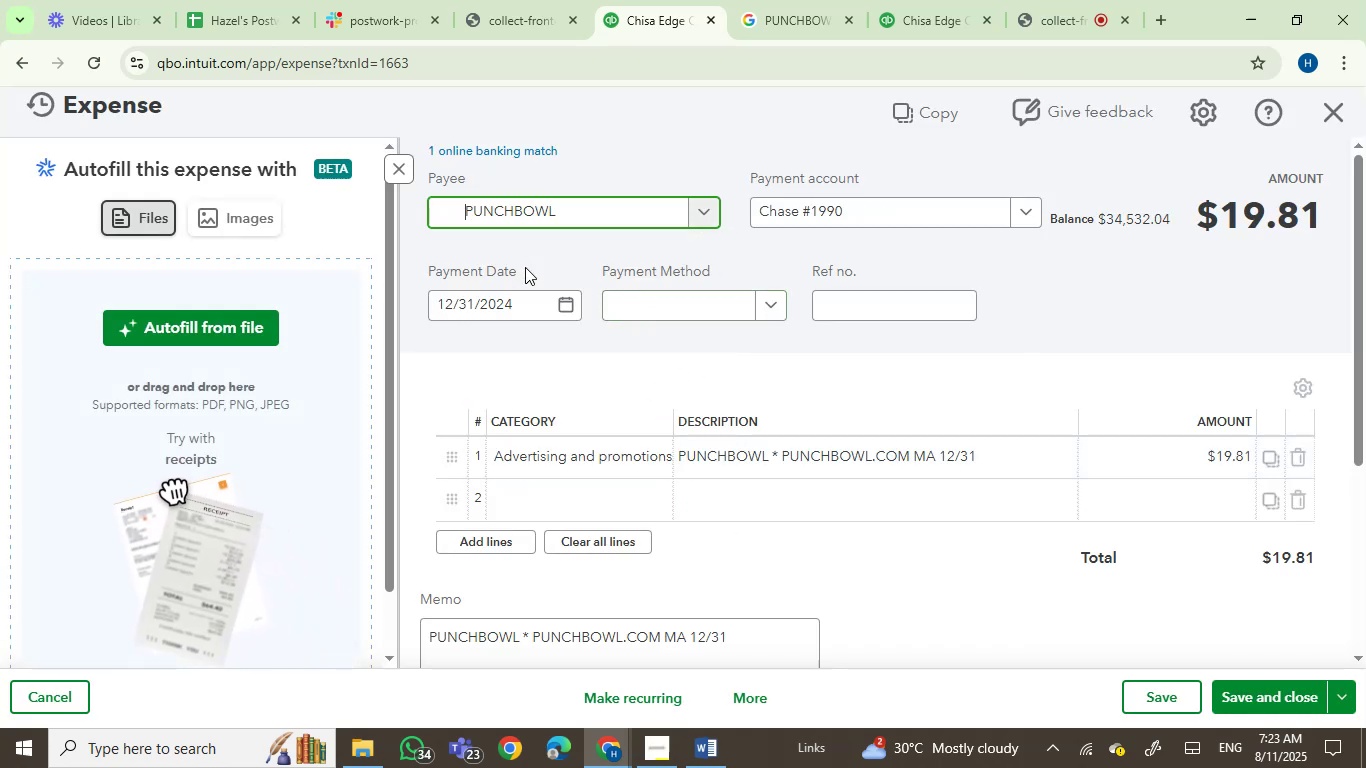 
key(Backspace)
 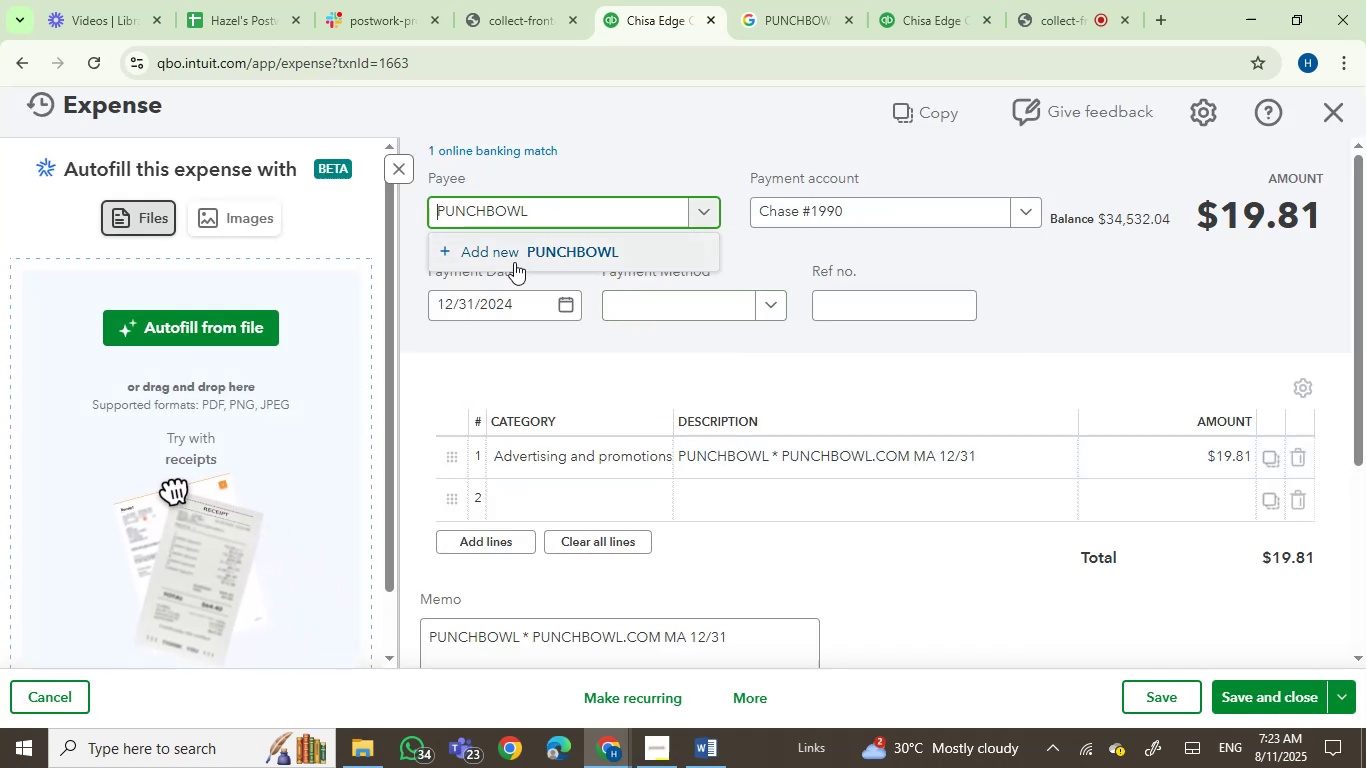 
left_click([514, 258])
 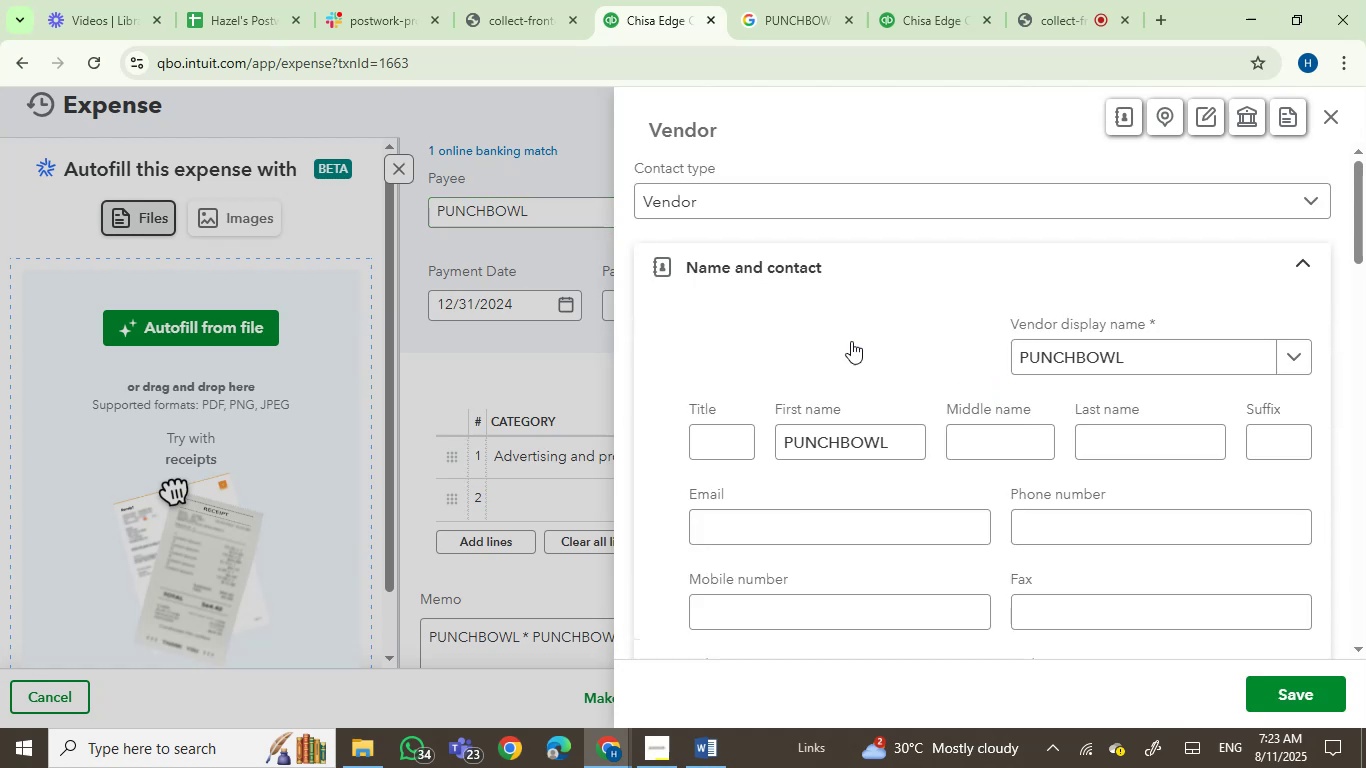 
wait(5.1)
 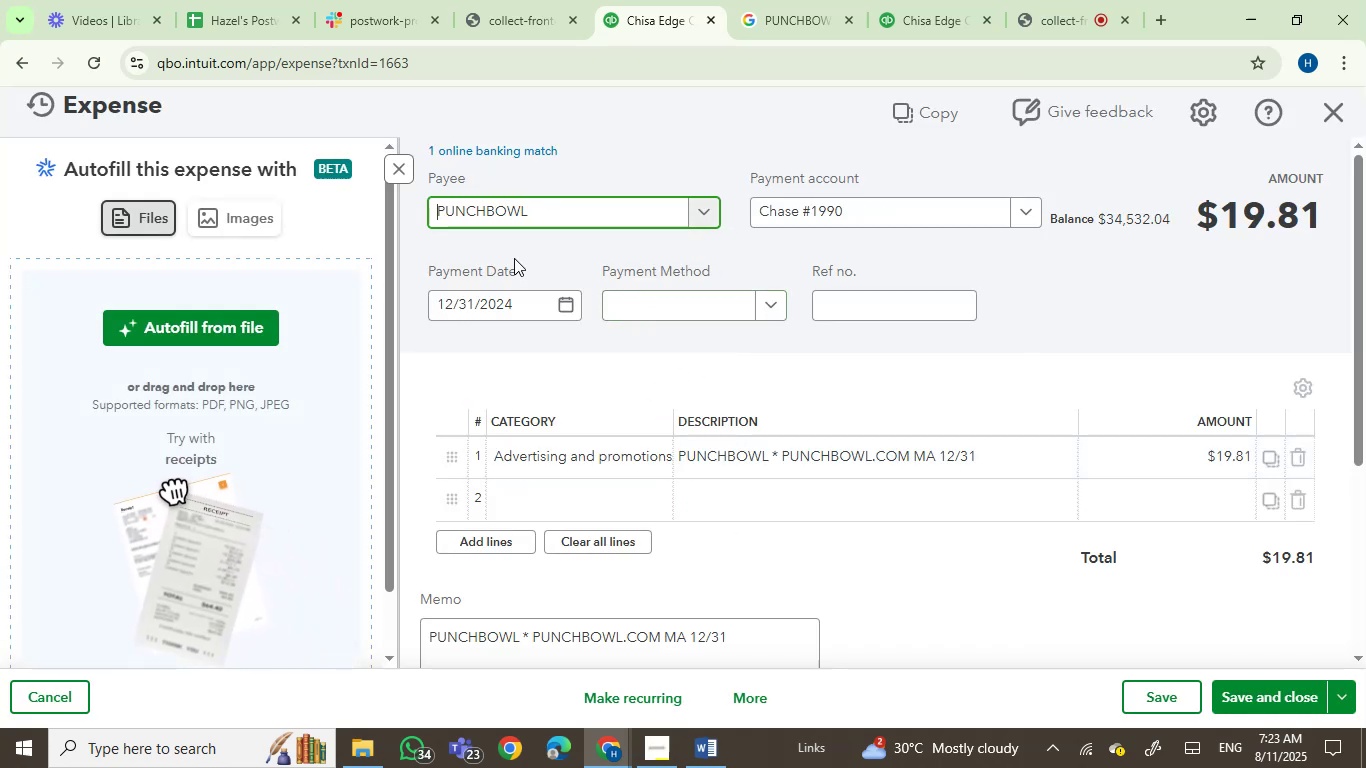 
left_click([1295, 696])
 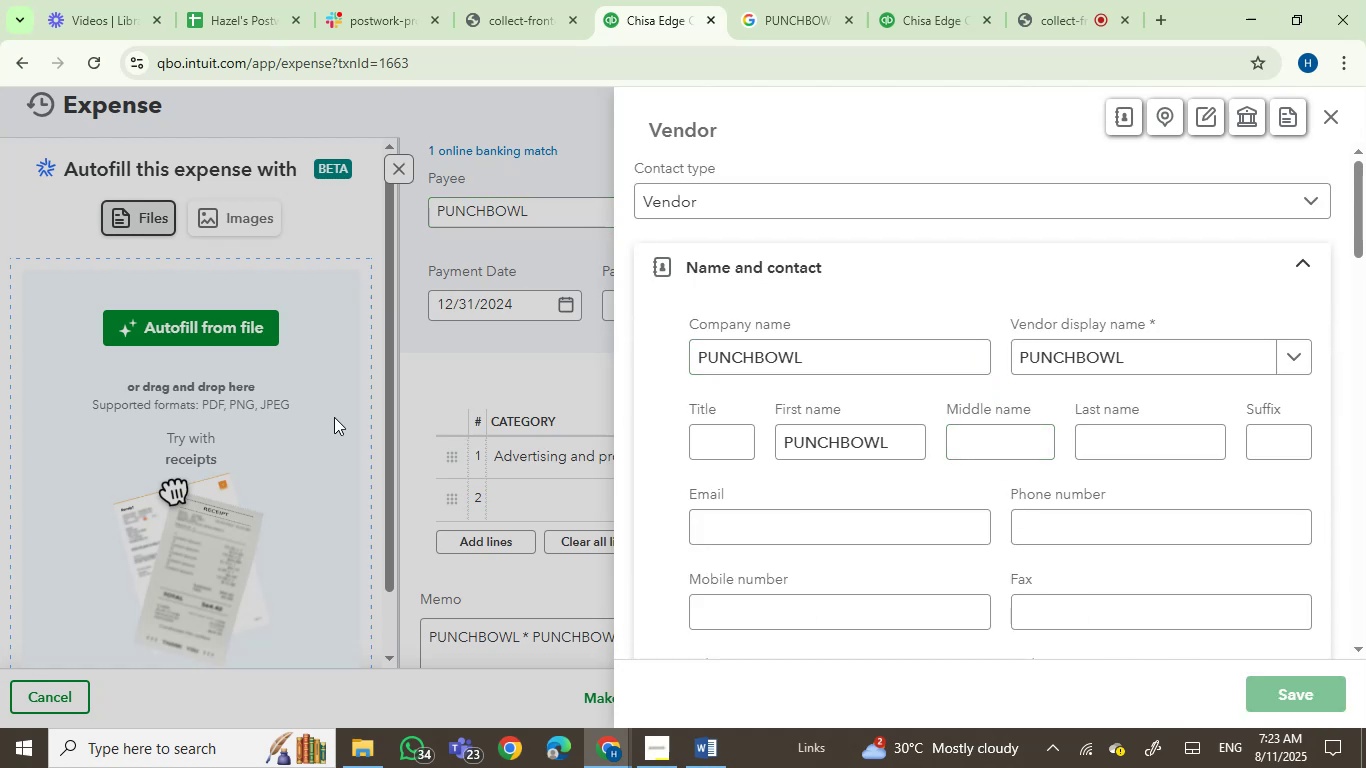 
mouse_move([585, 434])
 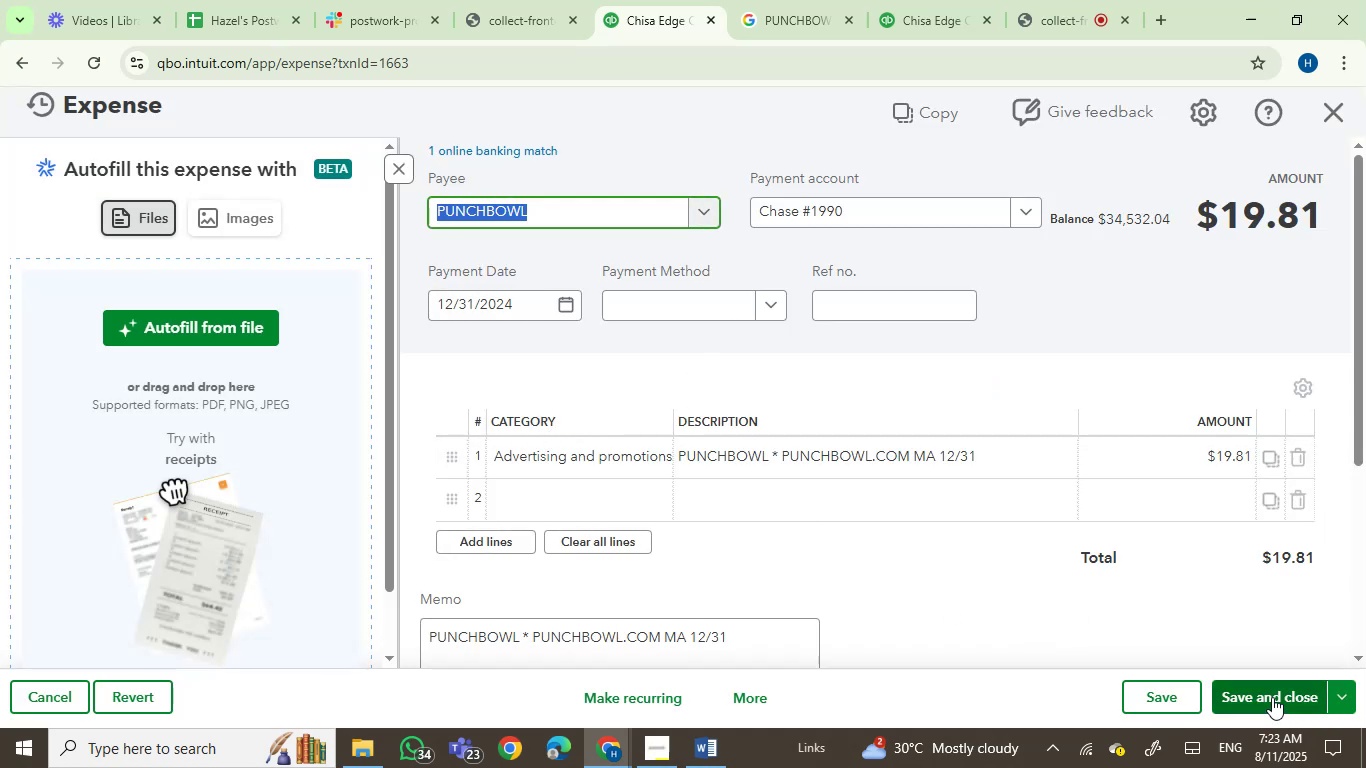 
left_click([1272, 697])
 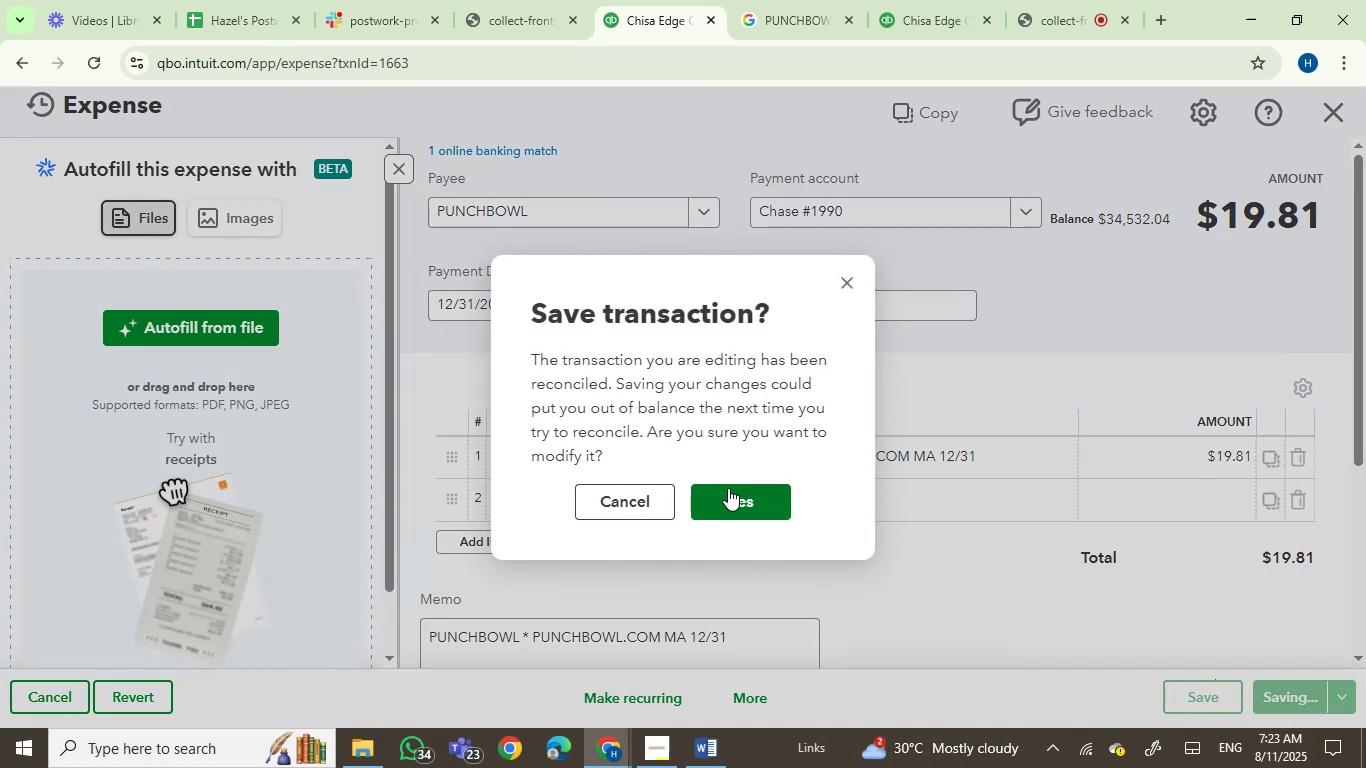 
left_click([728, 488])
 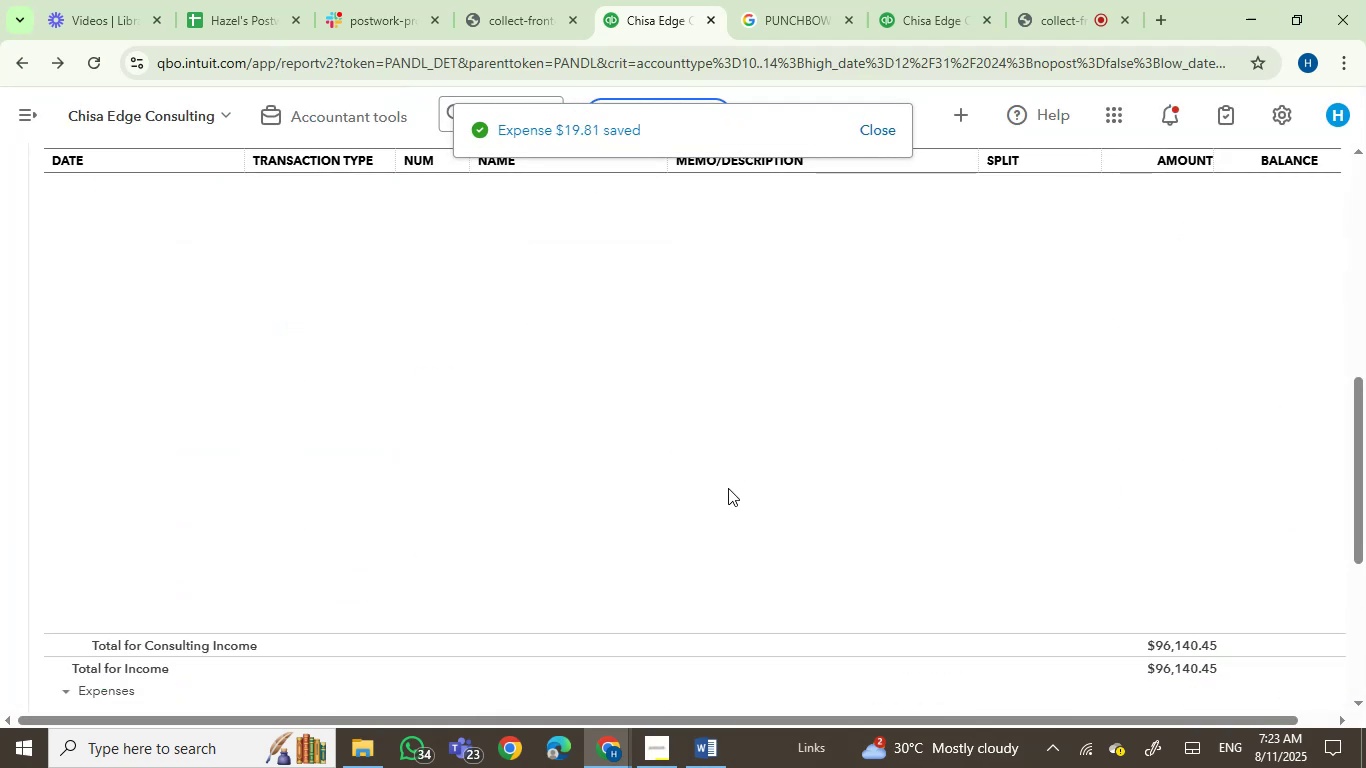 
wait(6.2)
 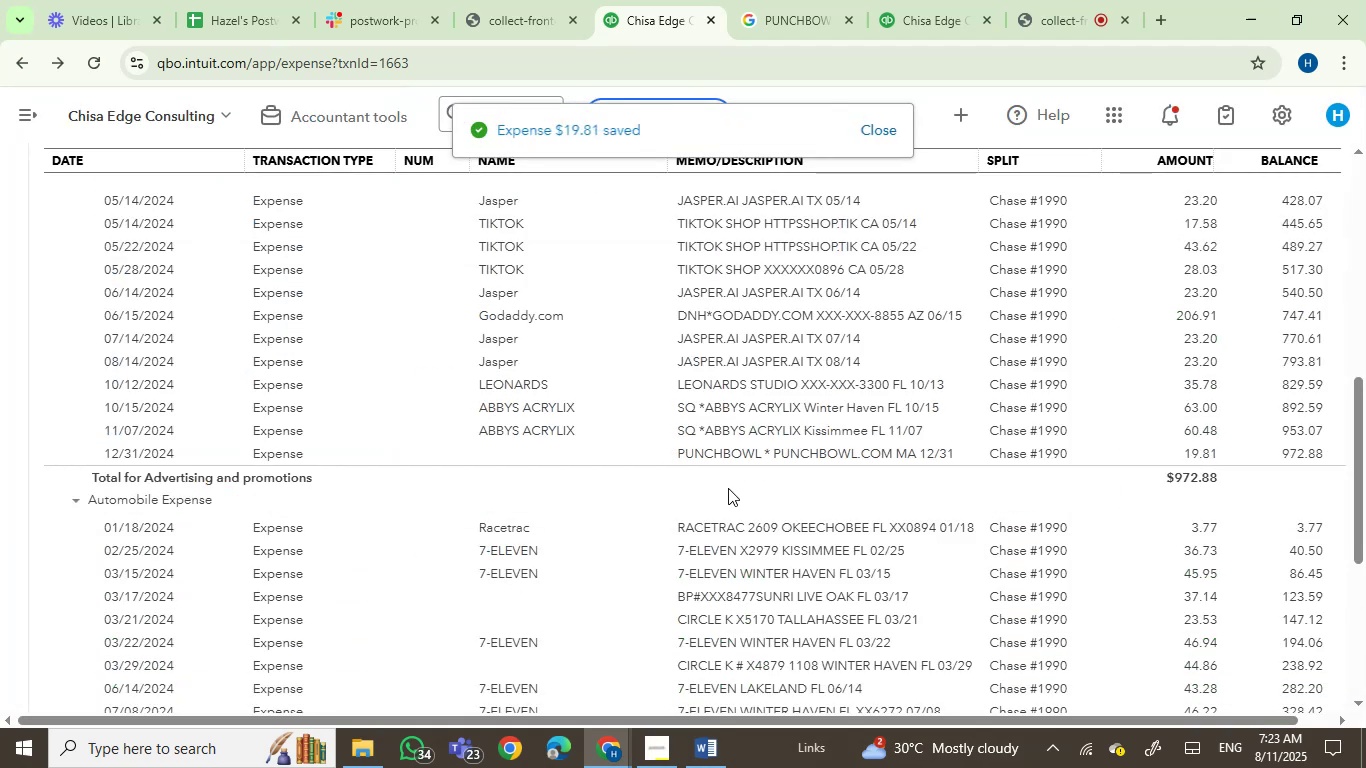 
scroll: coordinate [728, 488], scroll_direction: down, amount: 2.0
 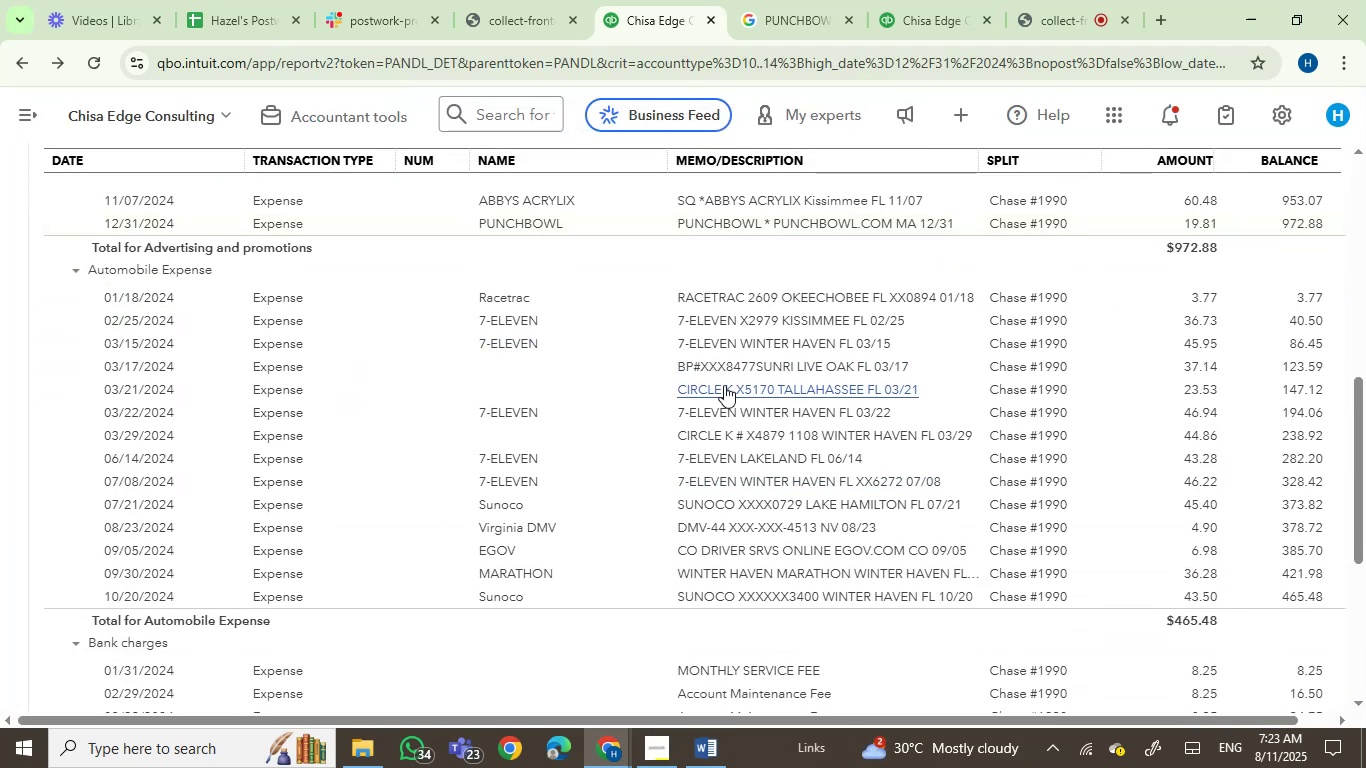 
left_click([724, 385])
 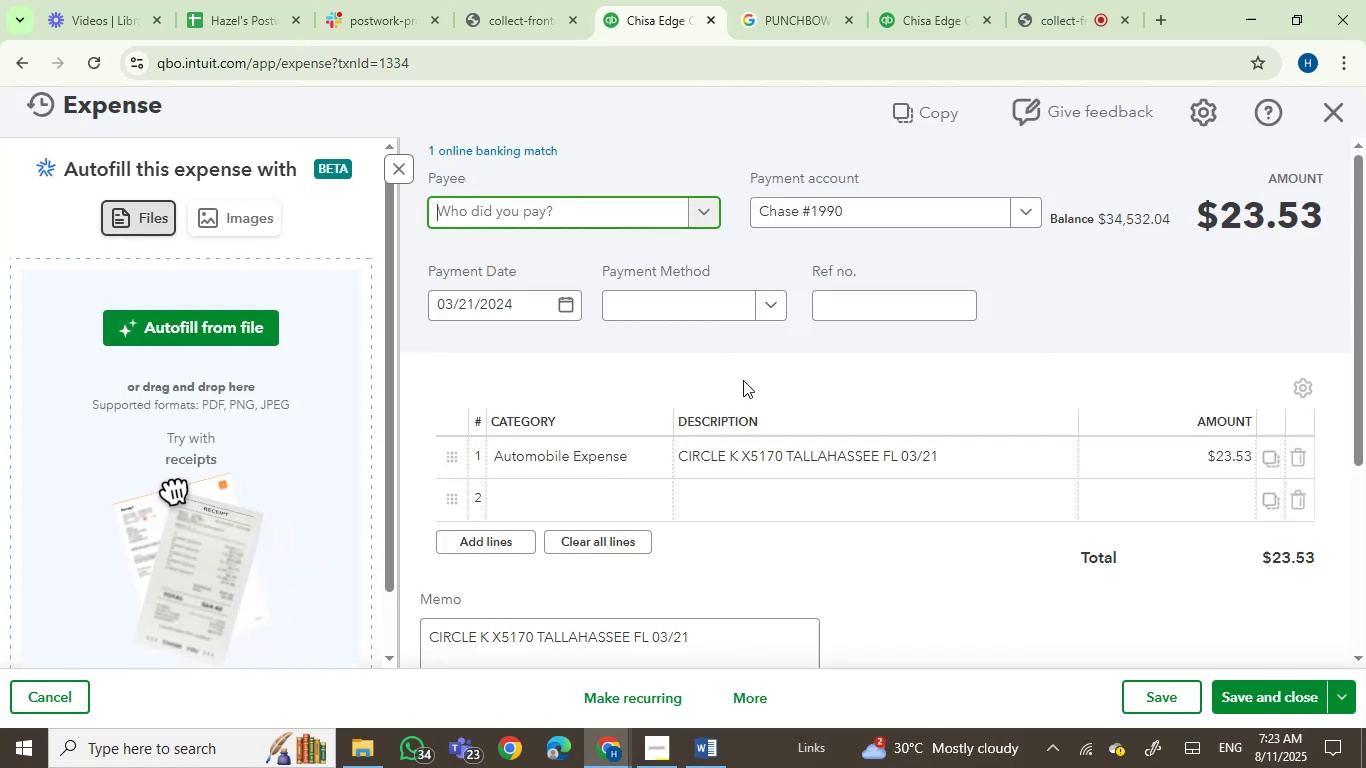 
wait(14.09)
 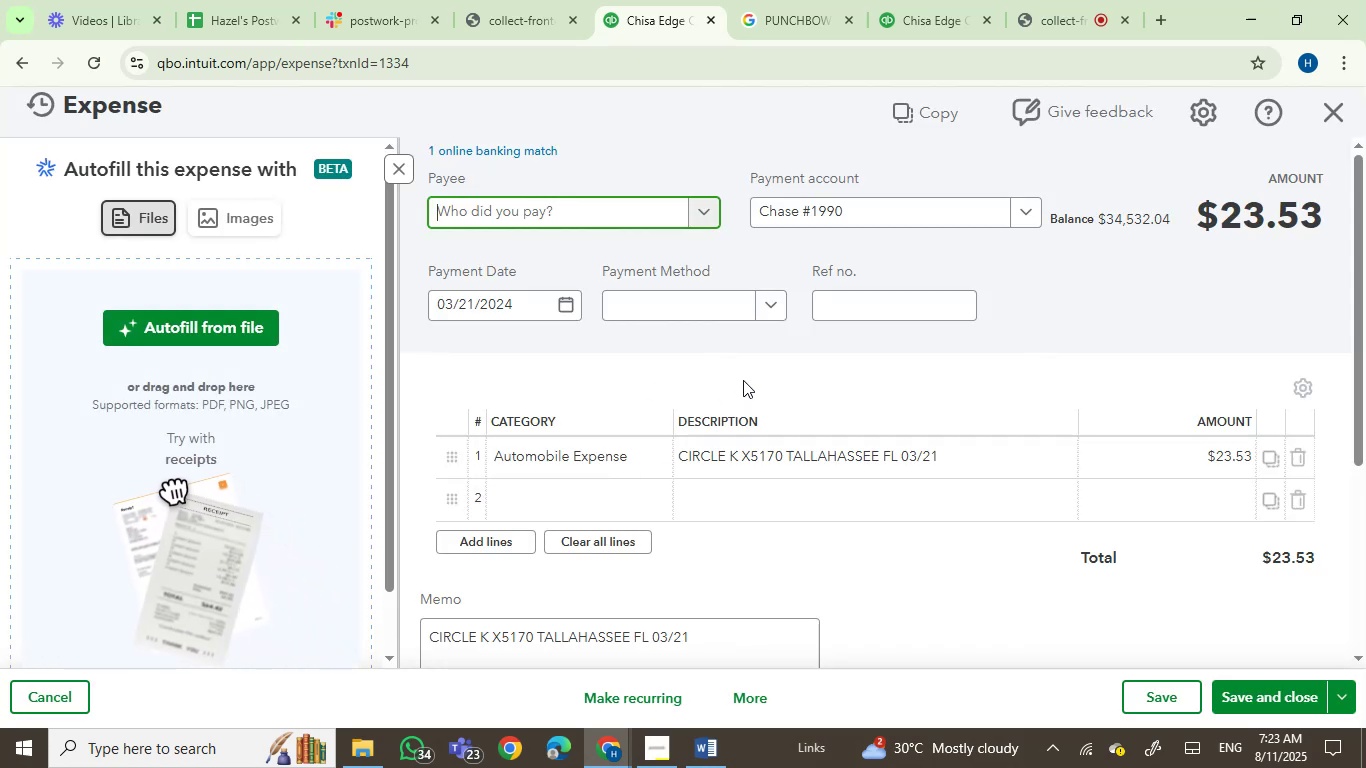 
type(cir)
 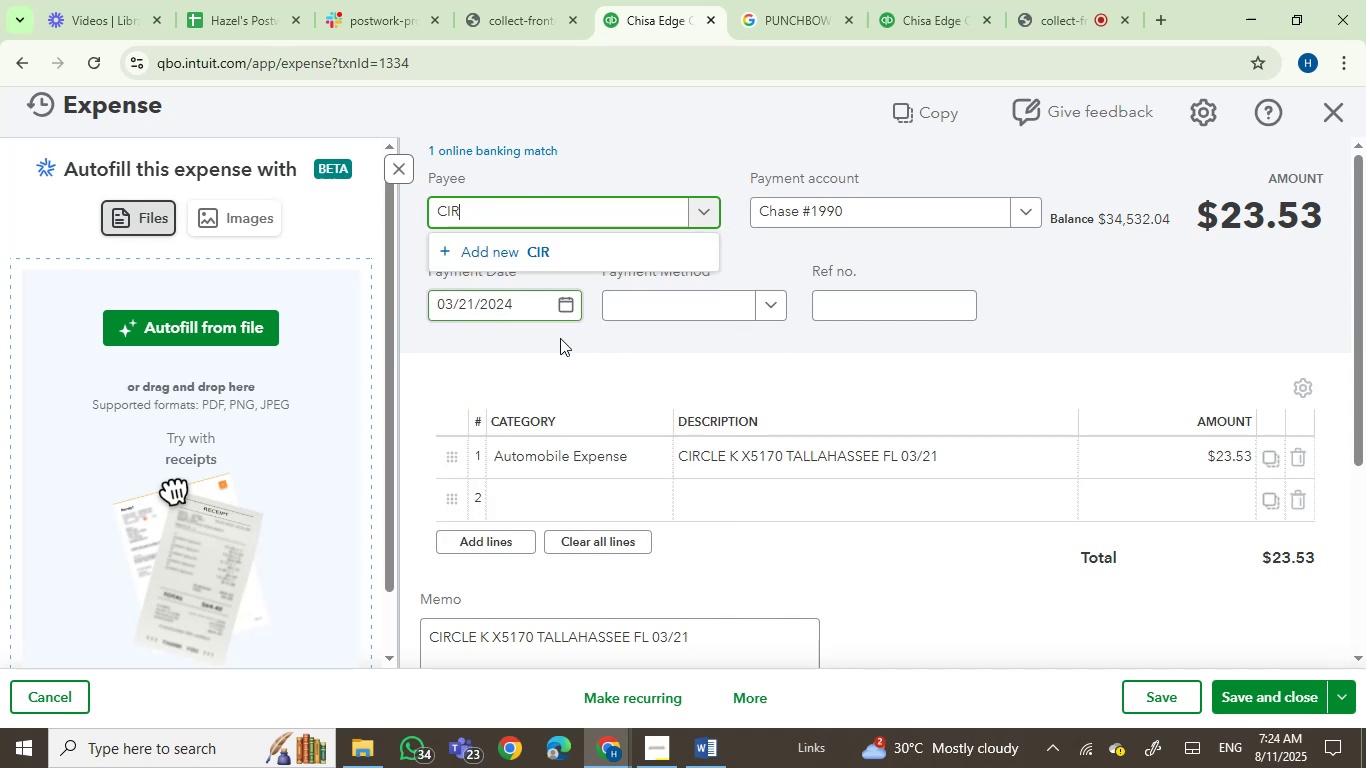 
left_click([714, 464])
 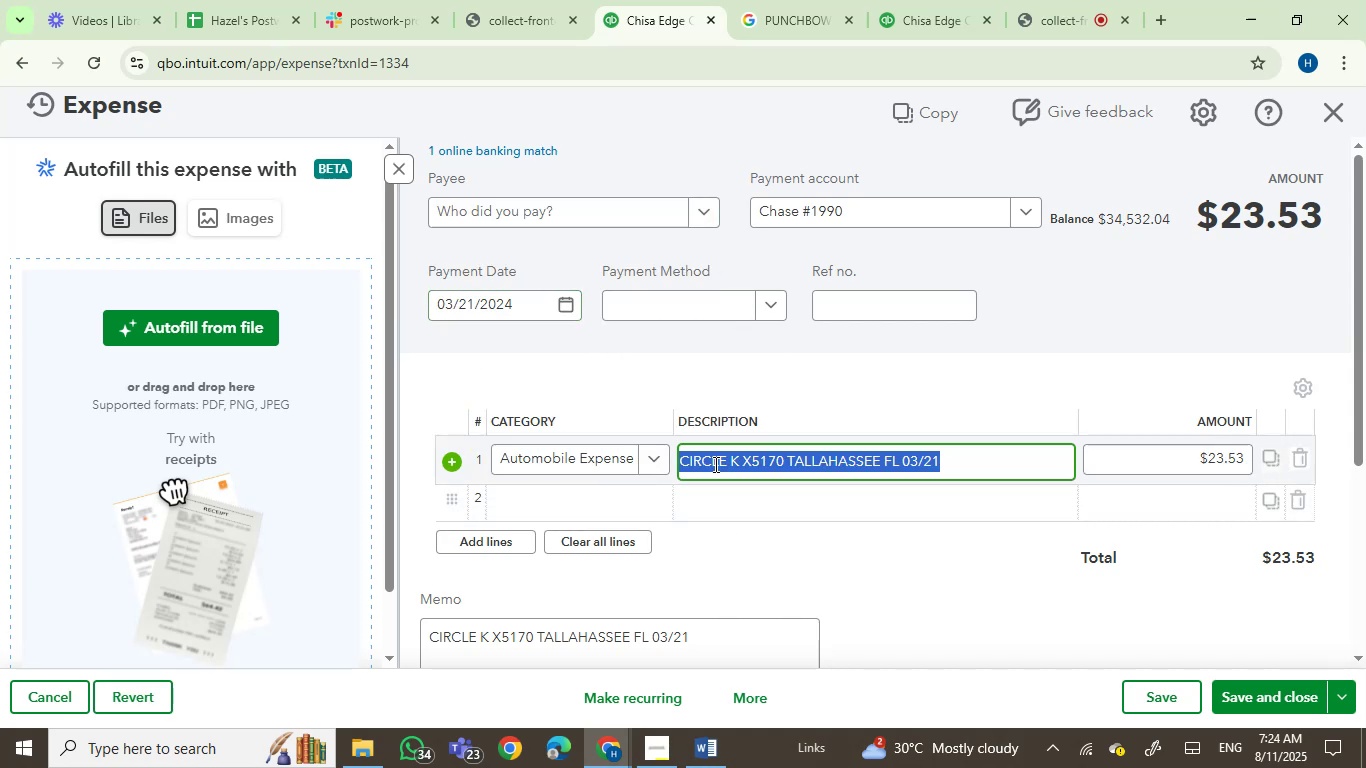 
left_click([714, 464])
 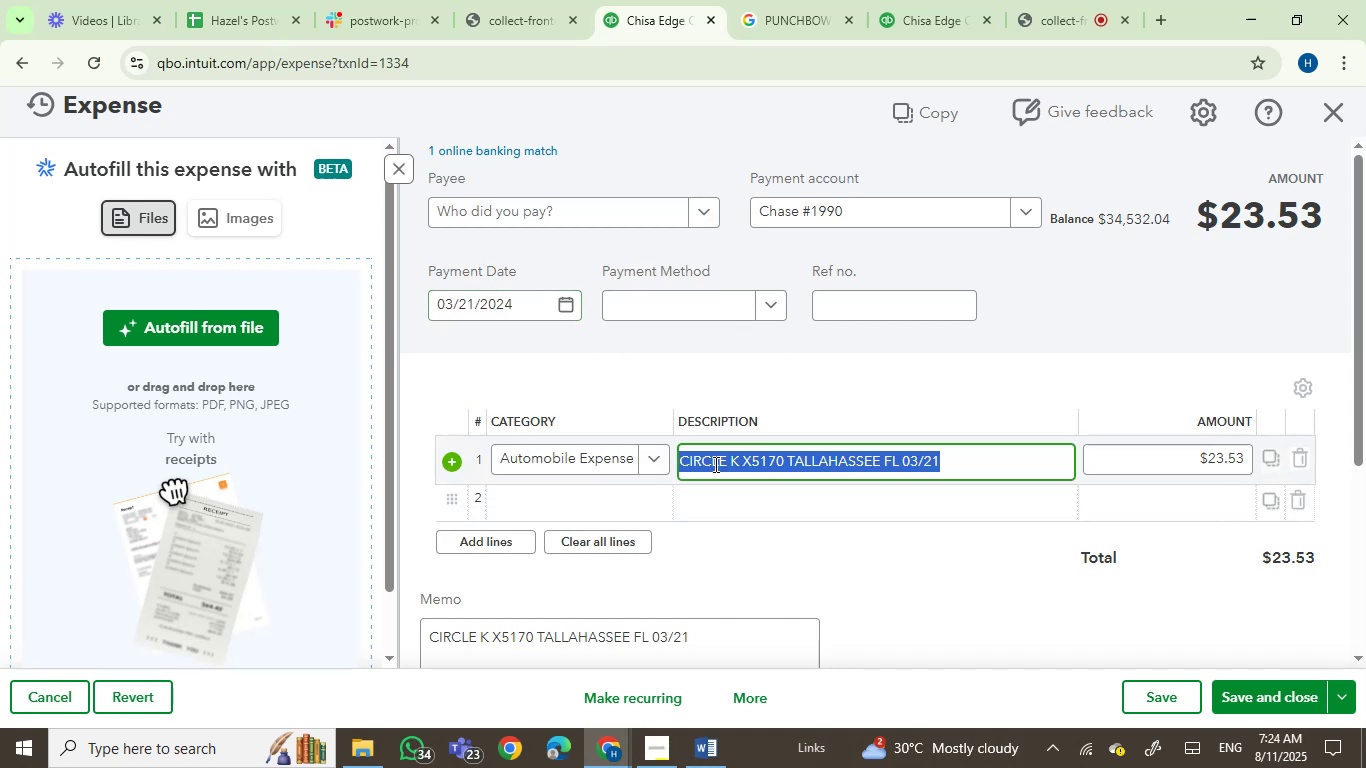 
left_click_drag(start_coordinate=[714, 464], to_coordinate=[733, 460])
 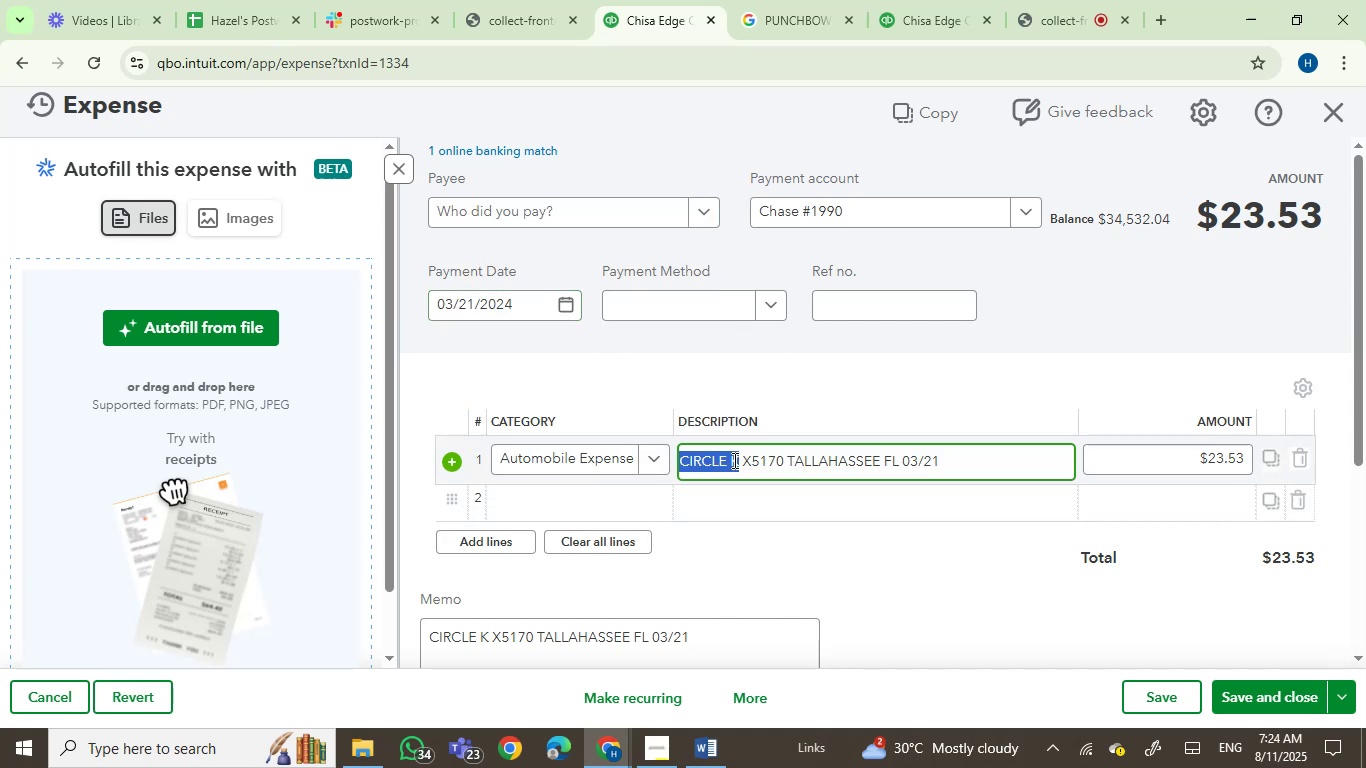 
key(Control+C)
 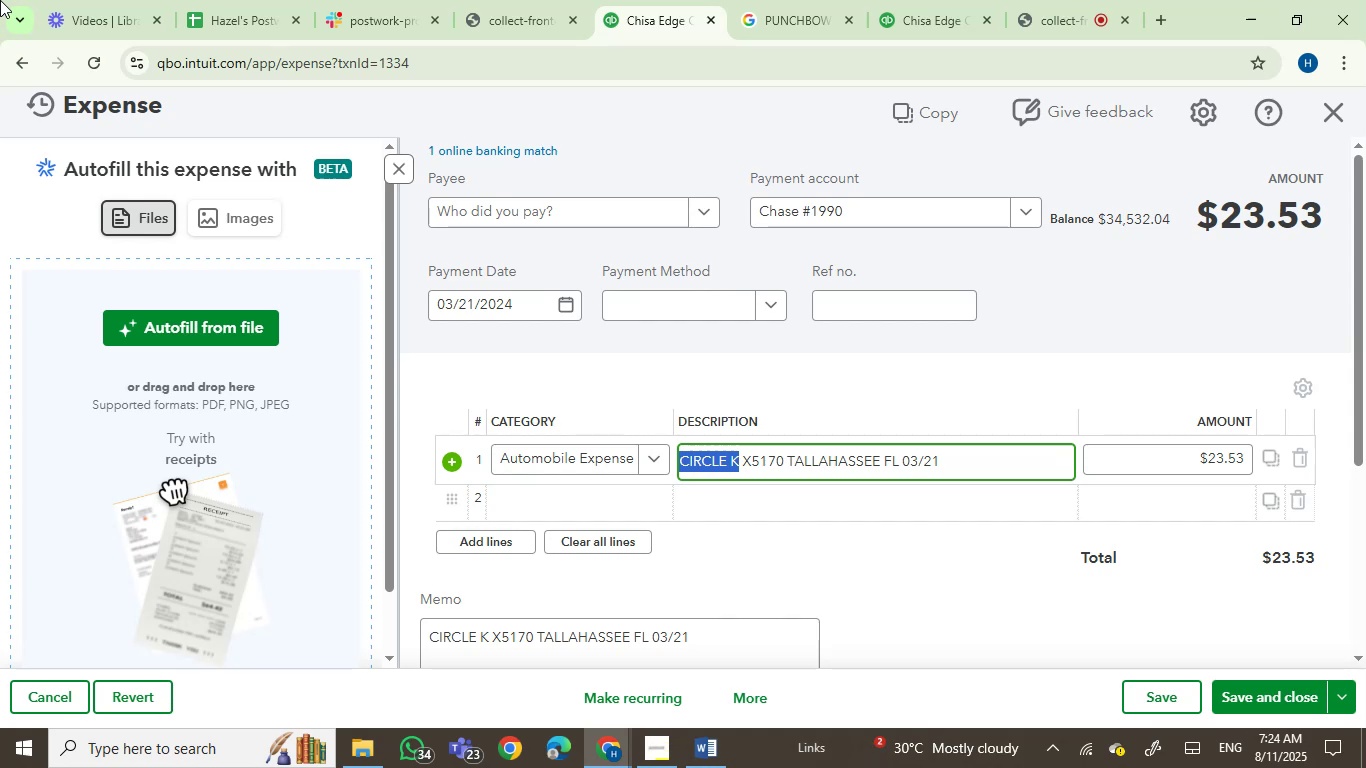 
wait(42.99)
 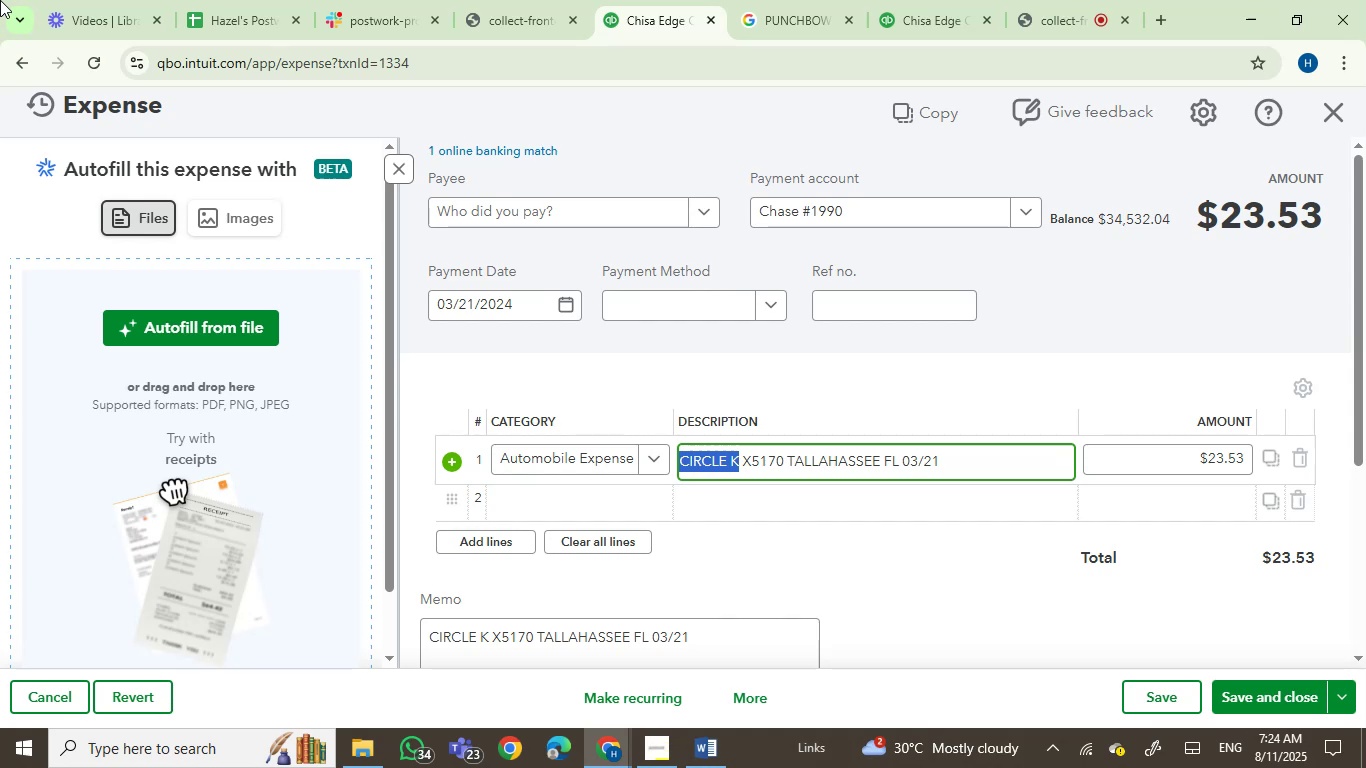 
key(Control+C)
 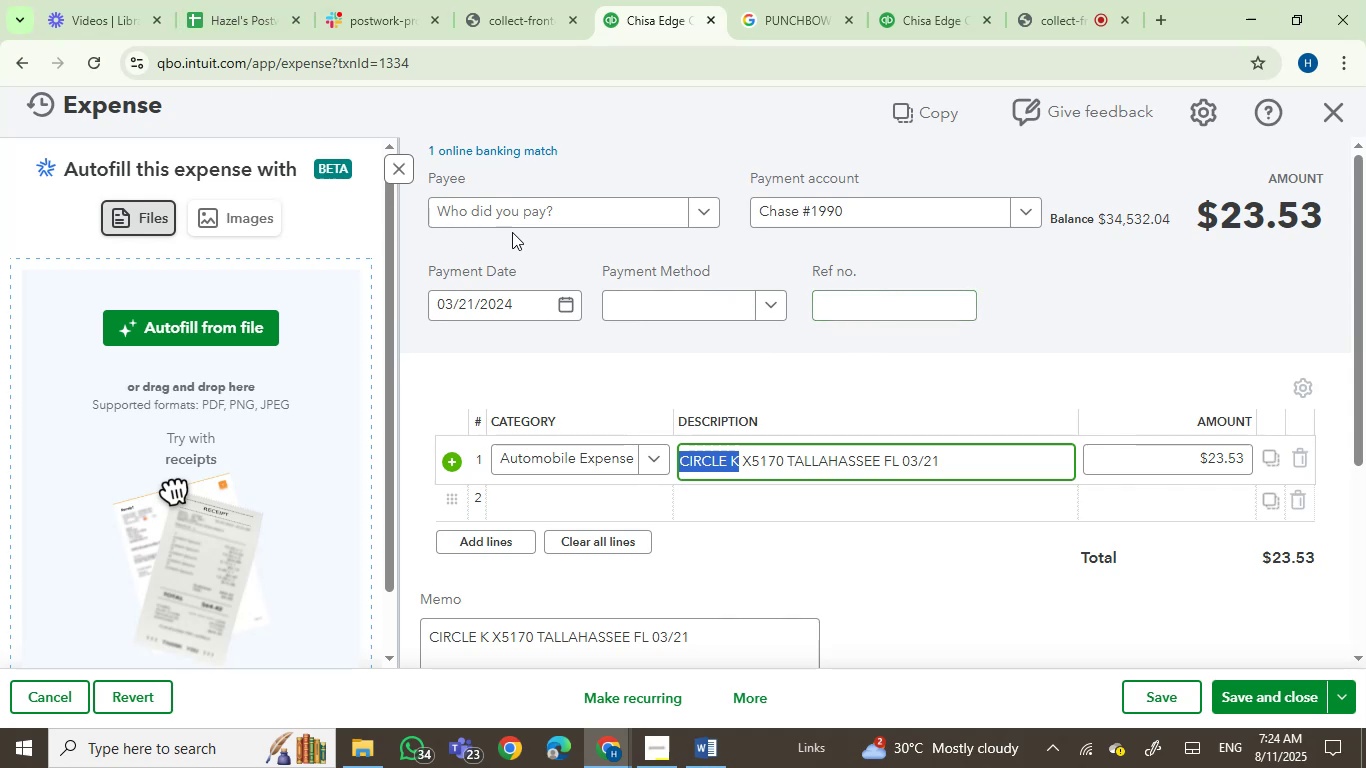 
left_click([521, 209])
 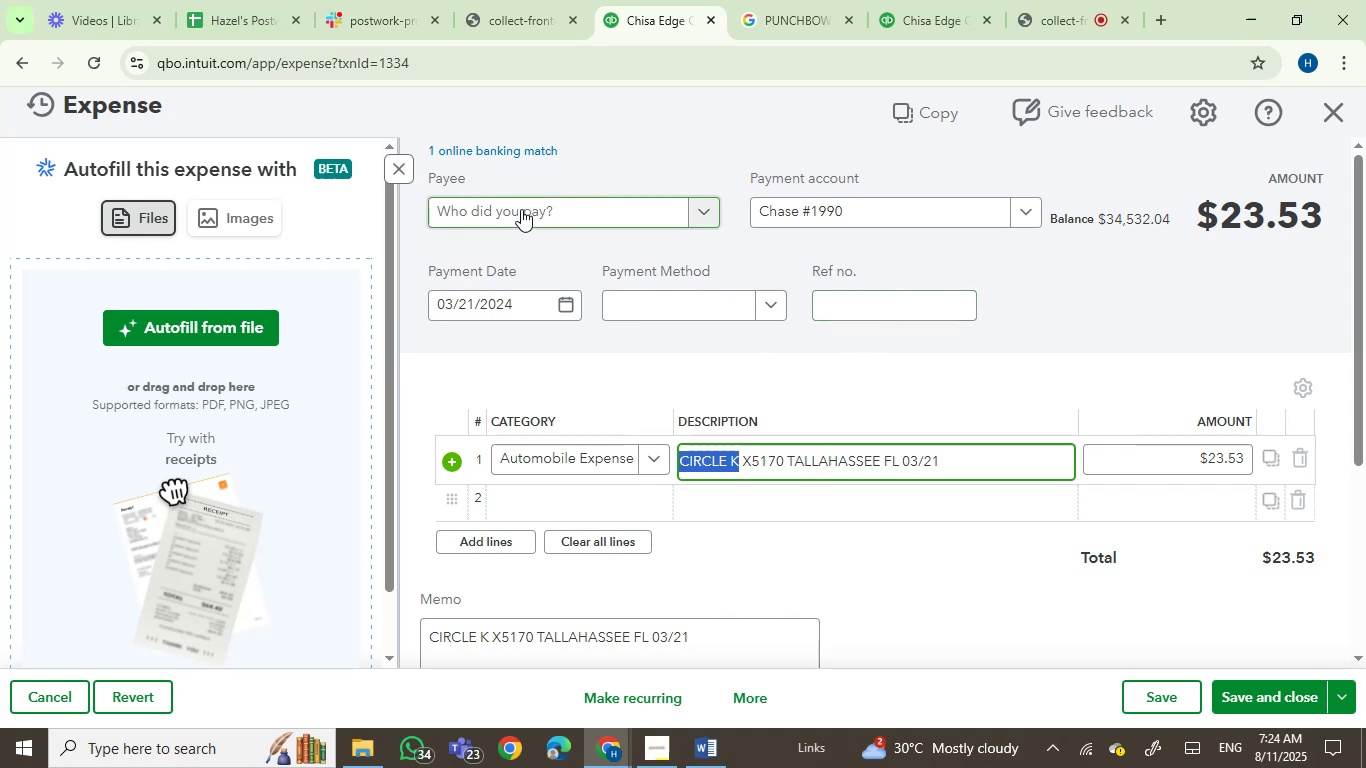 
key(Control+V)
 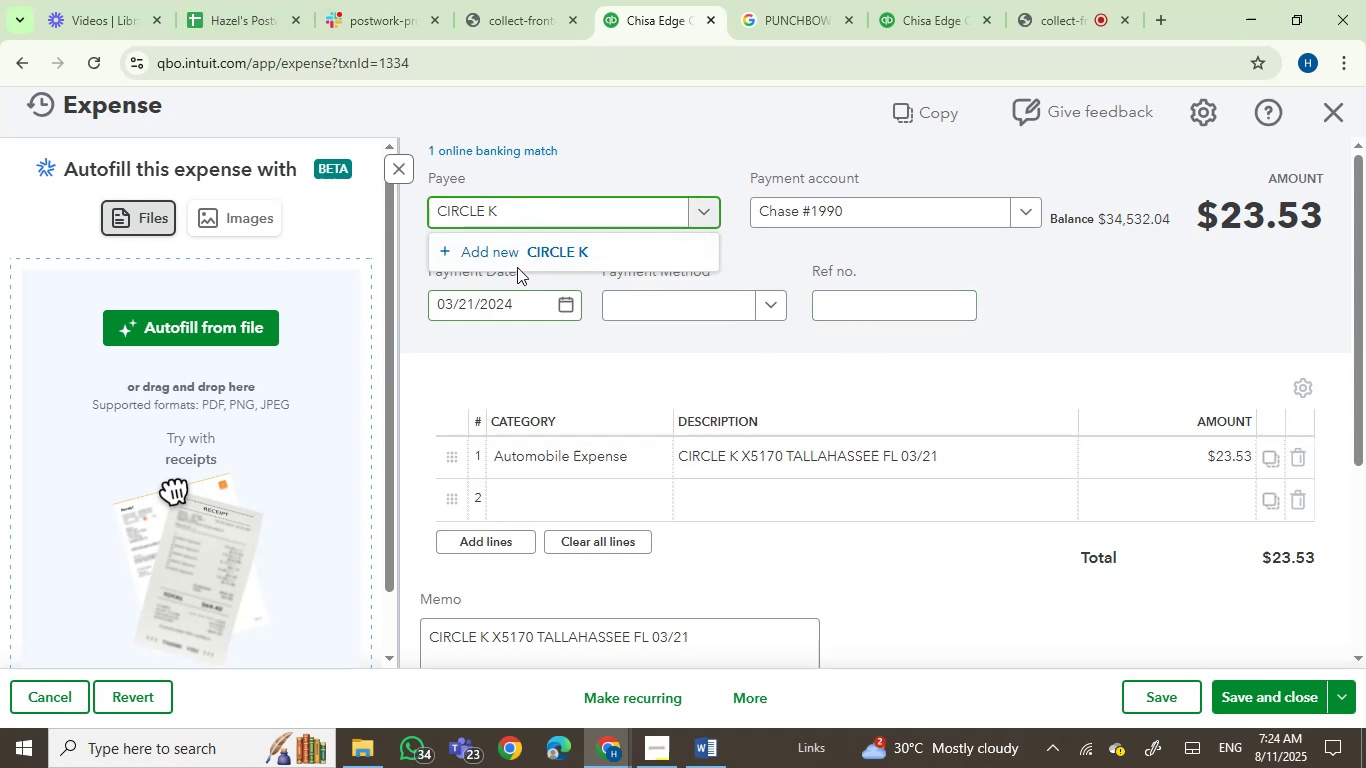 
left_click([517, 253])
 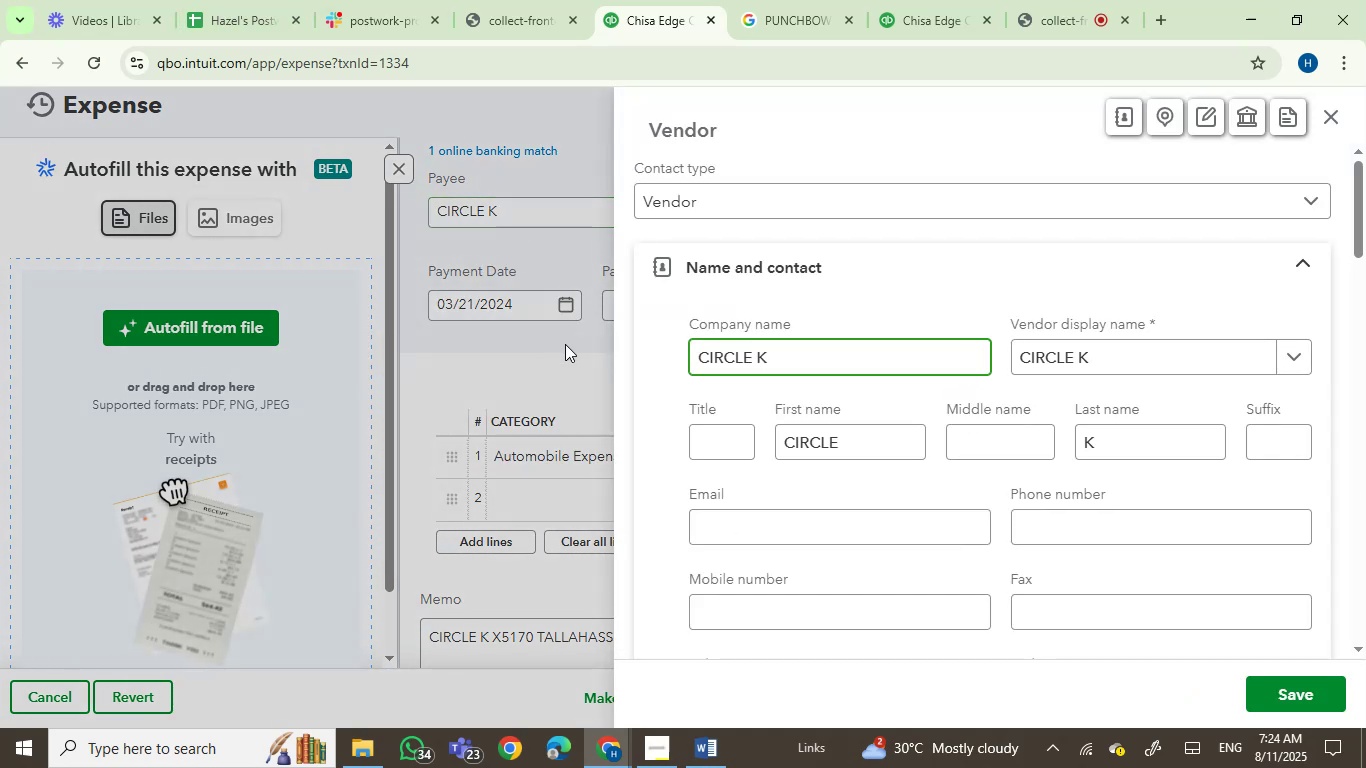 
left_click([1297, 696])
 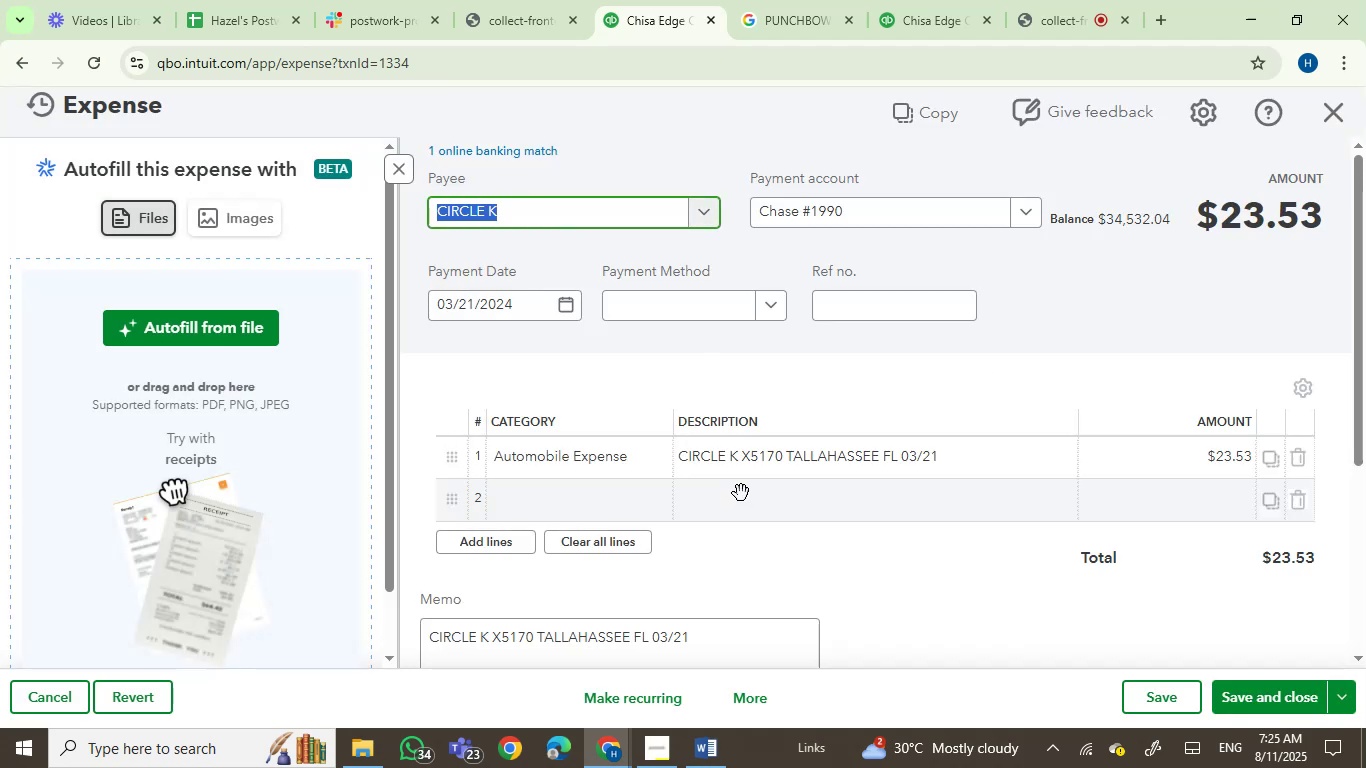 
wait(6.19)
 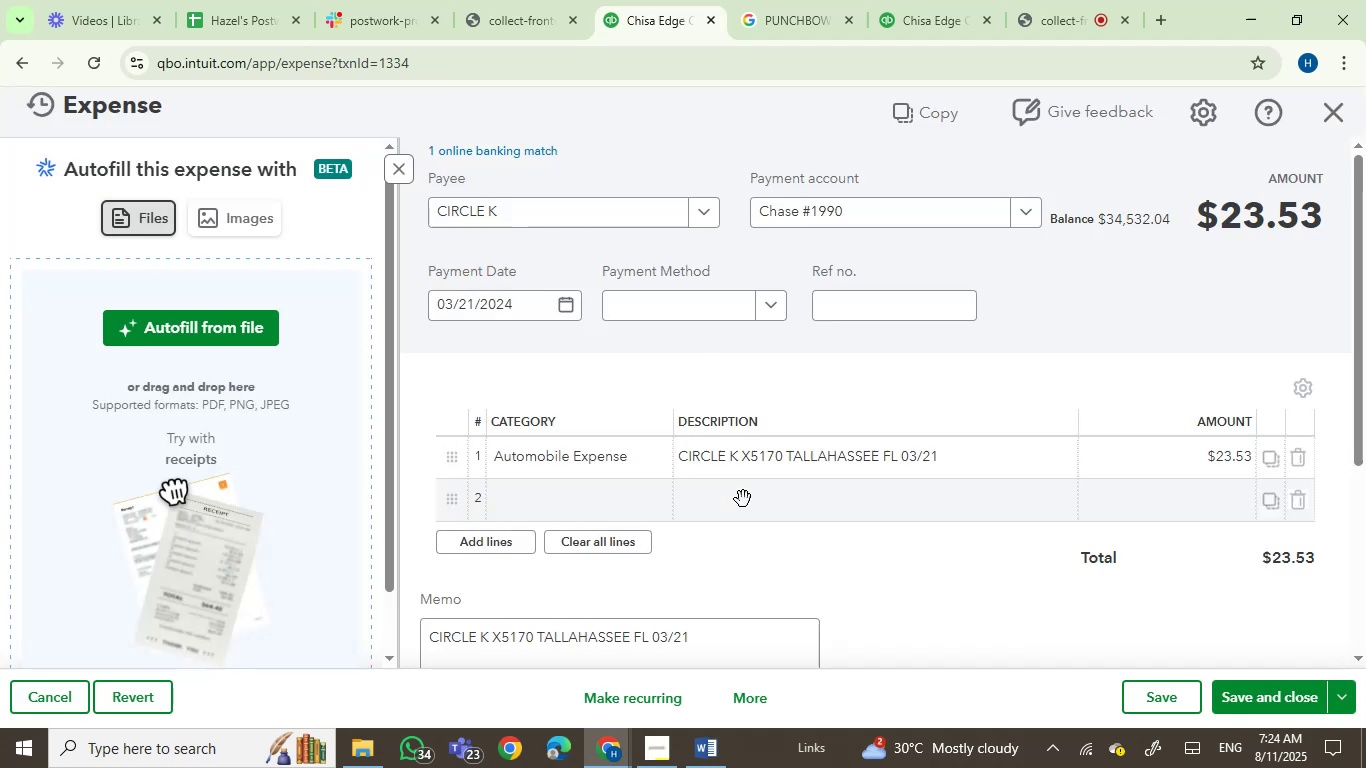 
left_click([1268, 694])
 